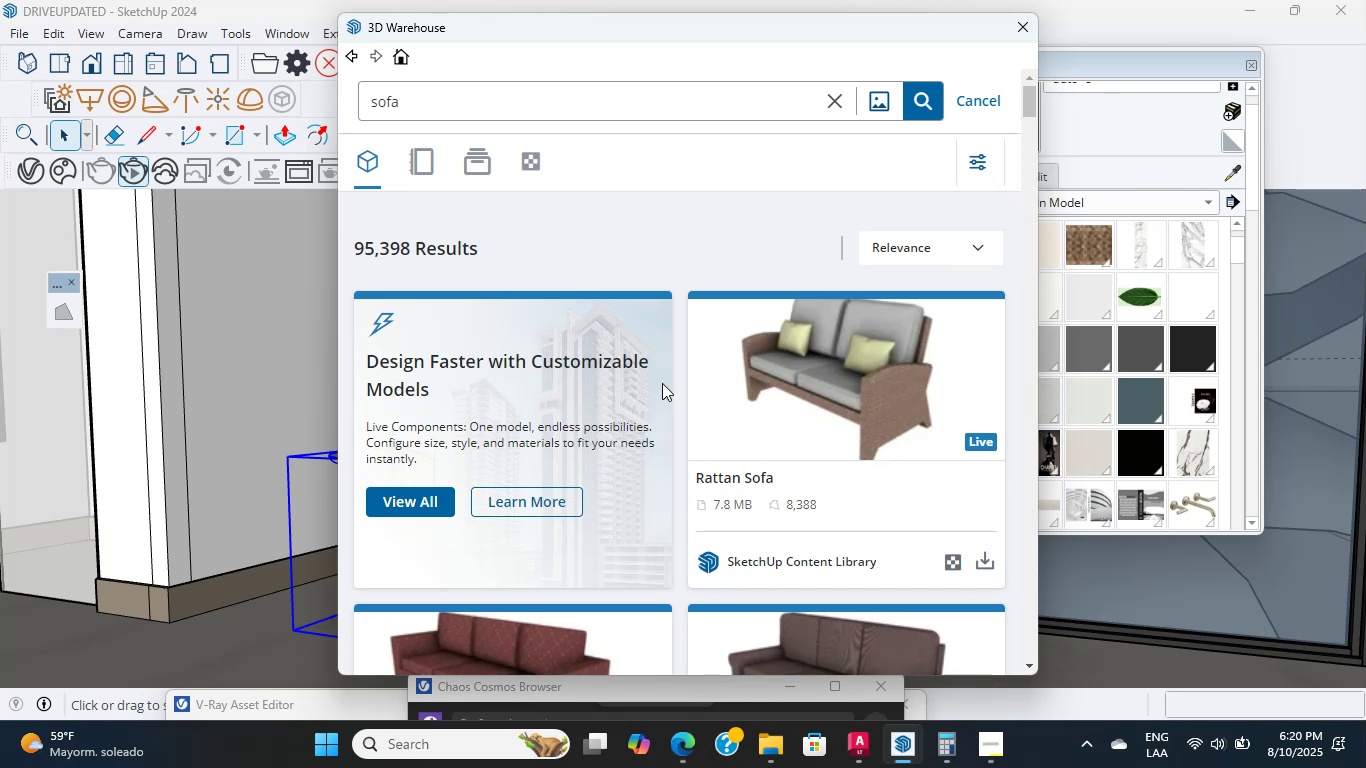 
wait(19.0)
 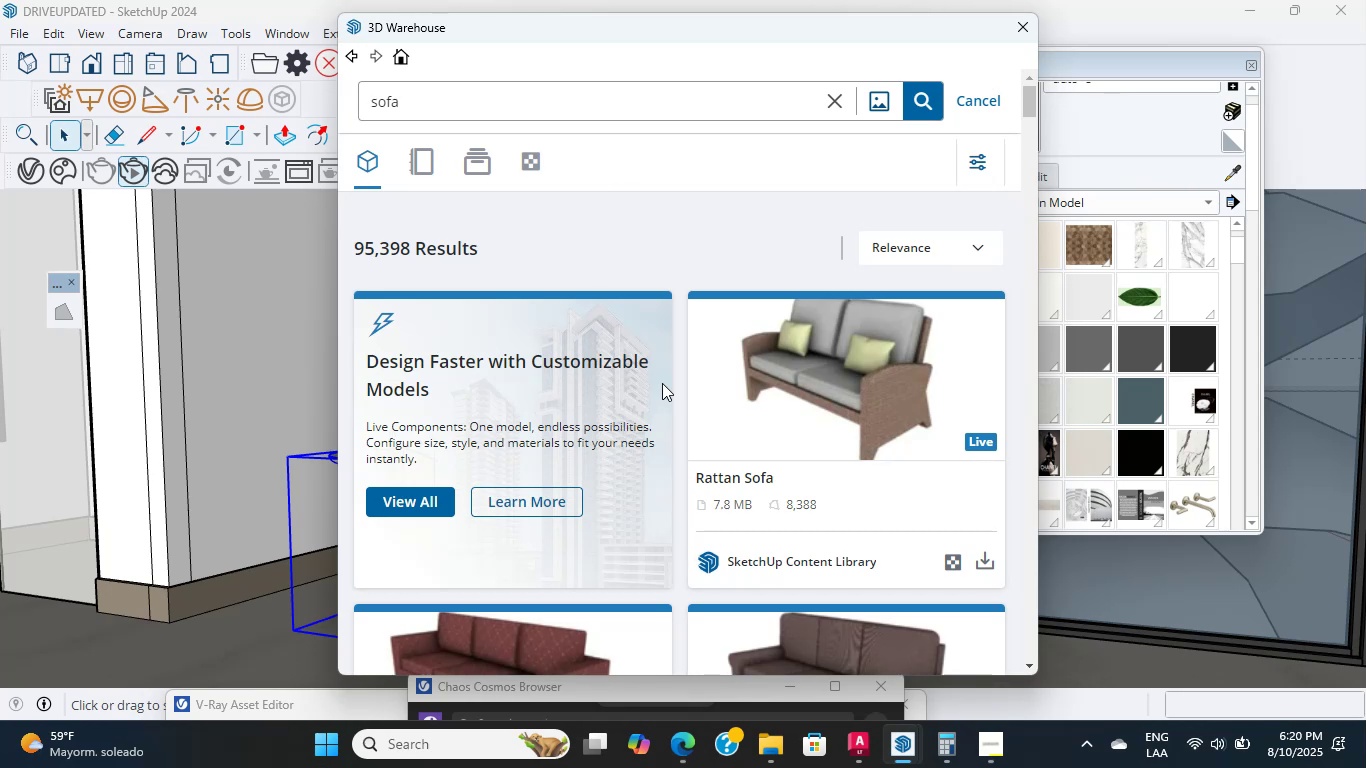 
scroll: coordinate [554, 452], scroll_direction: down, amount: 9.0
 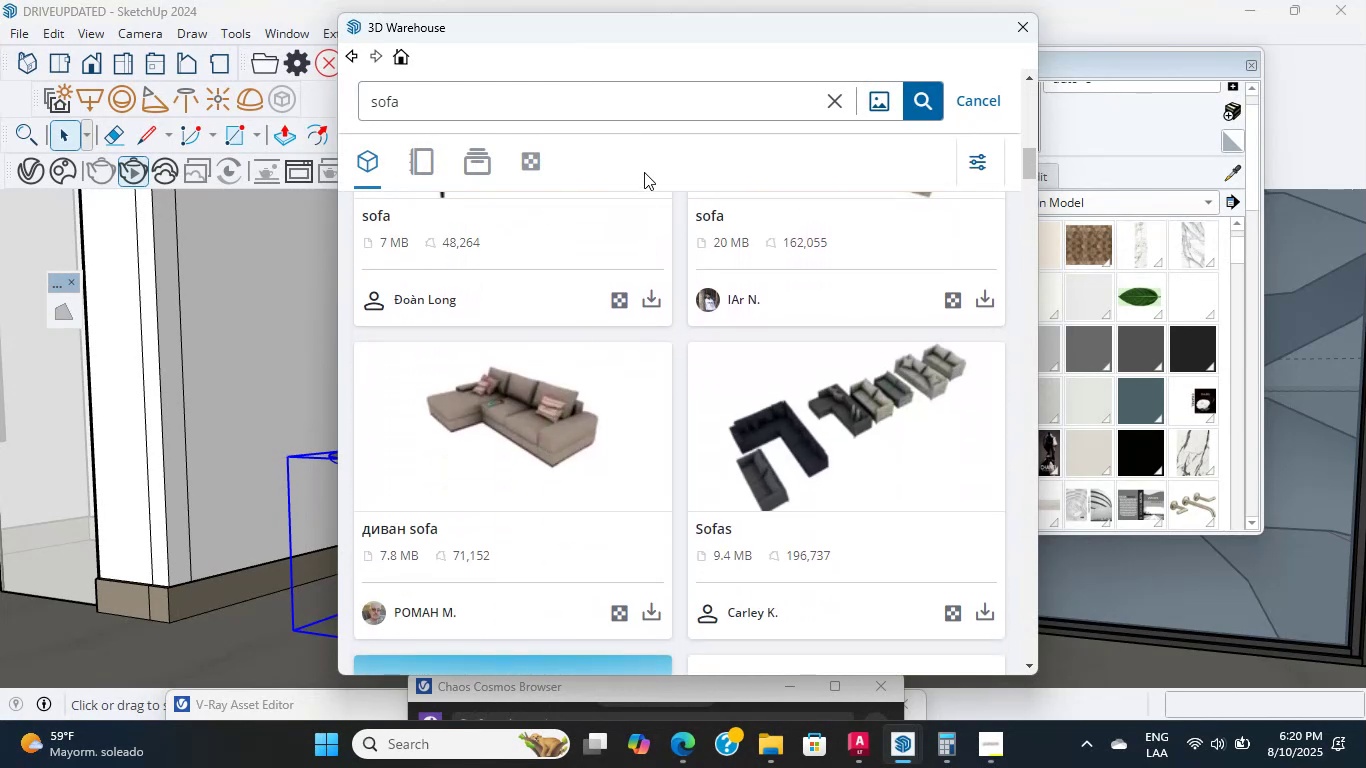 
left_click([644, 172])
 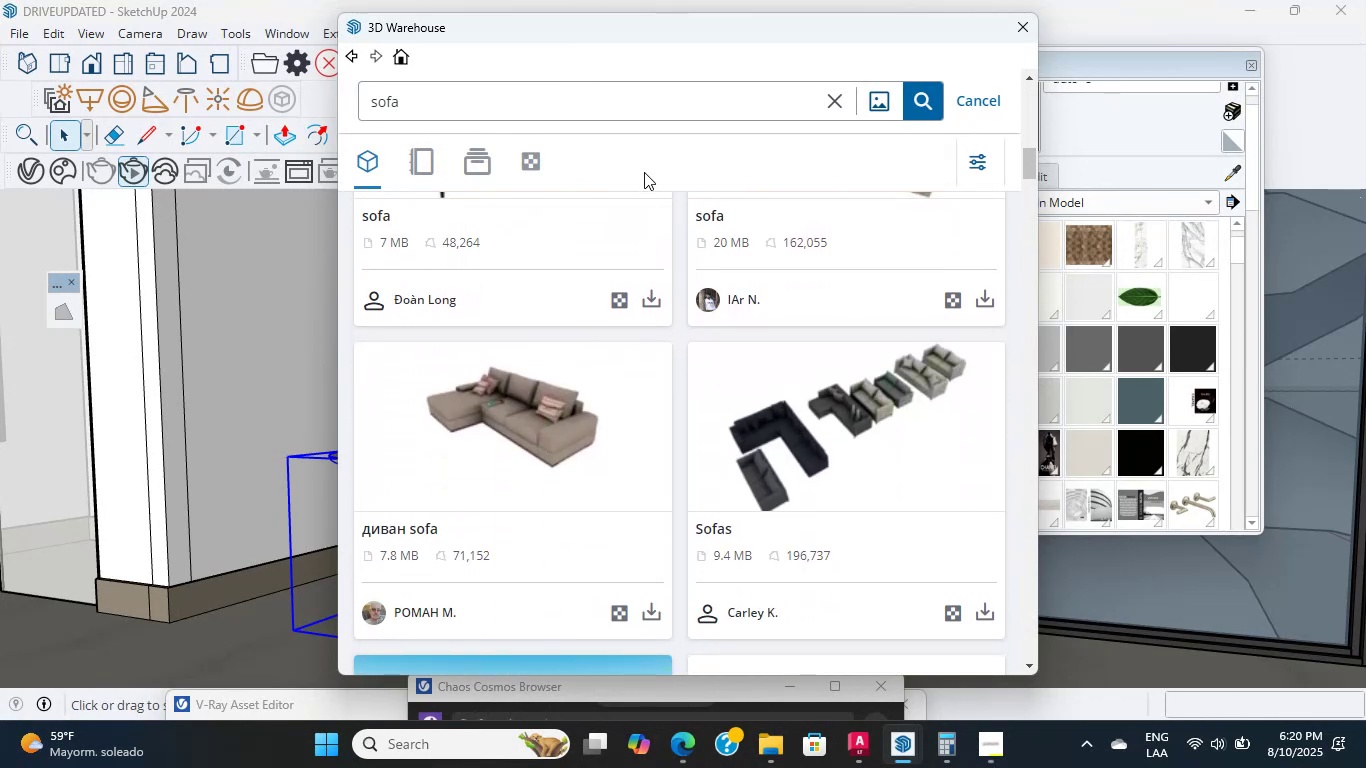 
double_click([644, 172])
 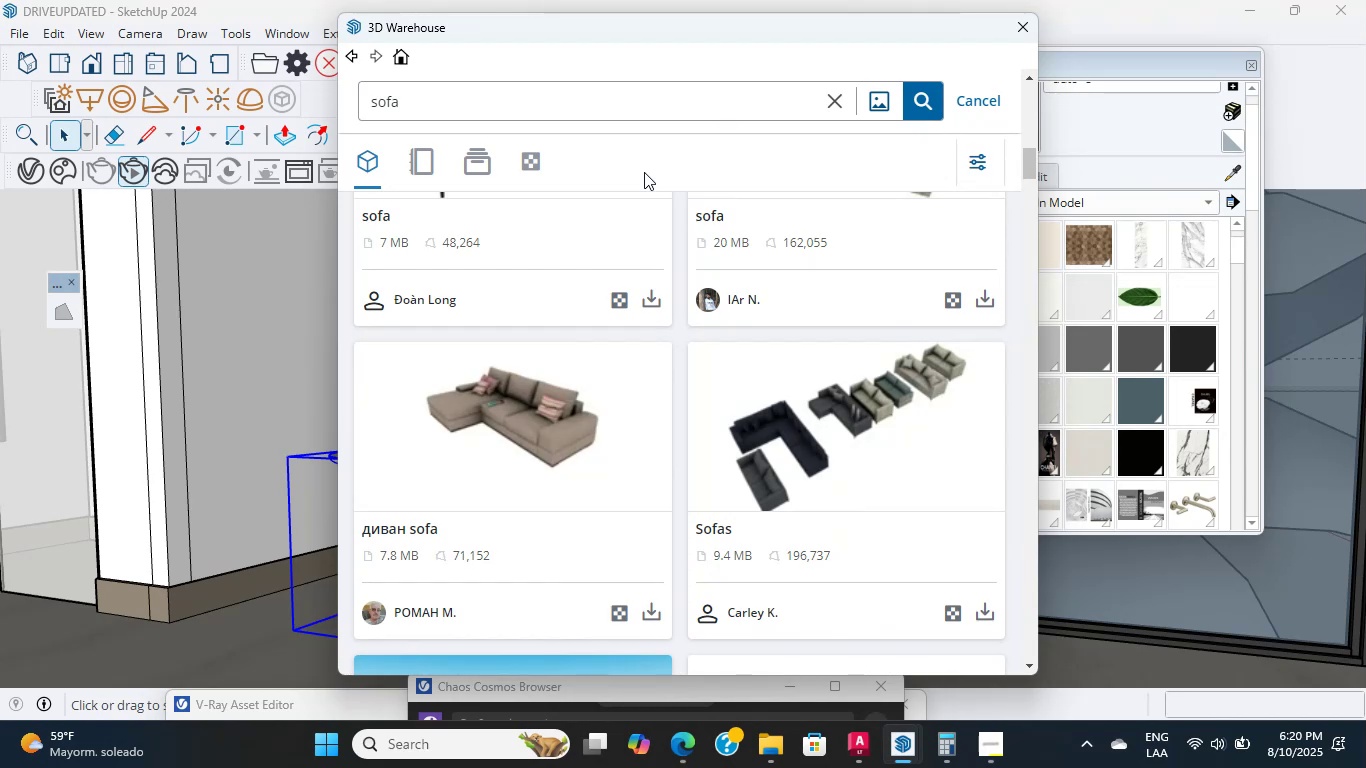 
double_click([644, 172])
 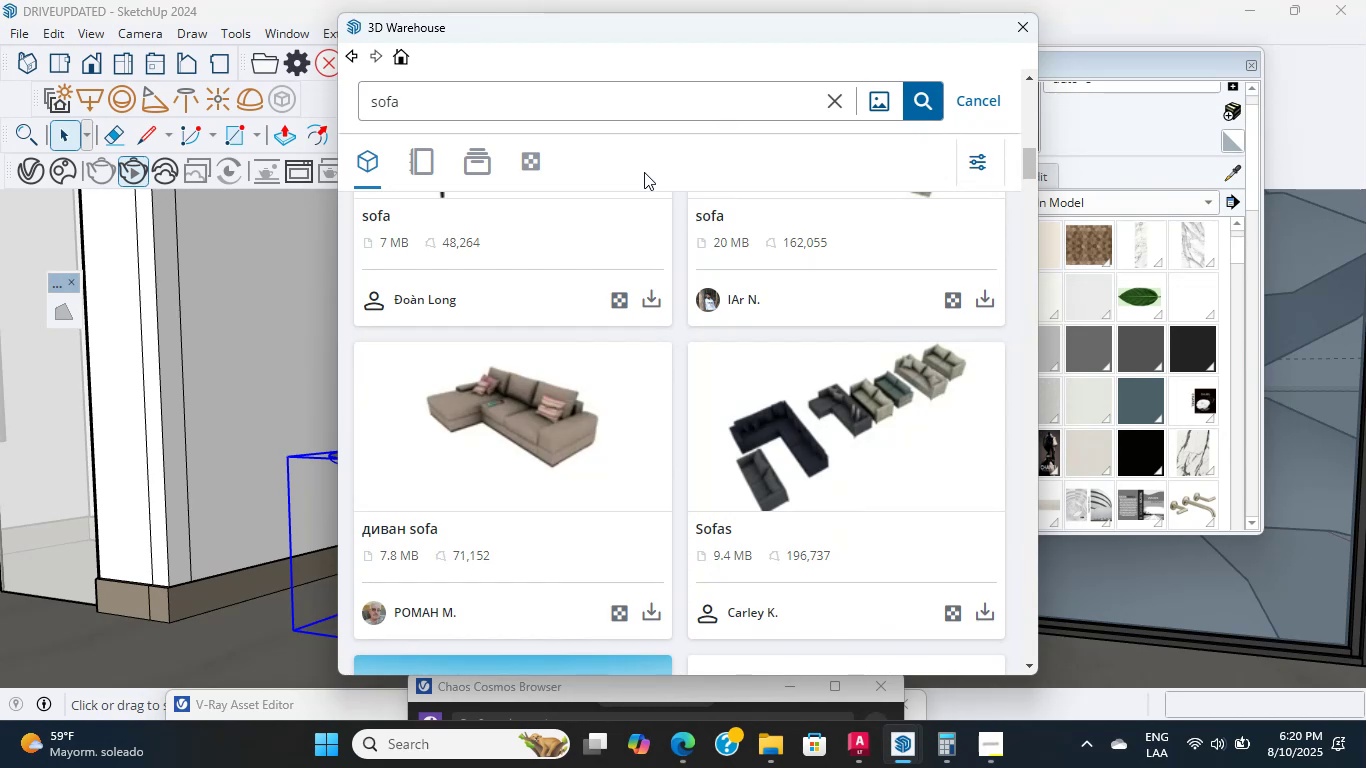 
triple_click([644, 172])
 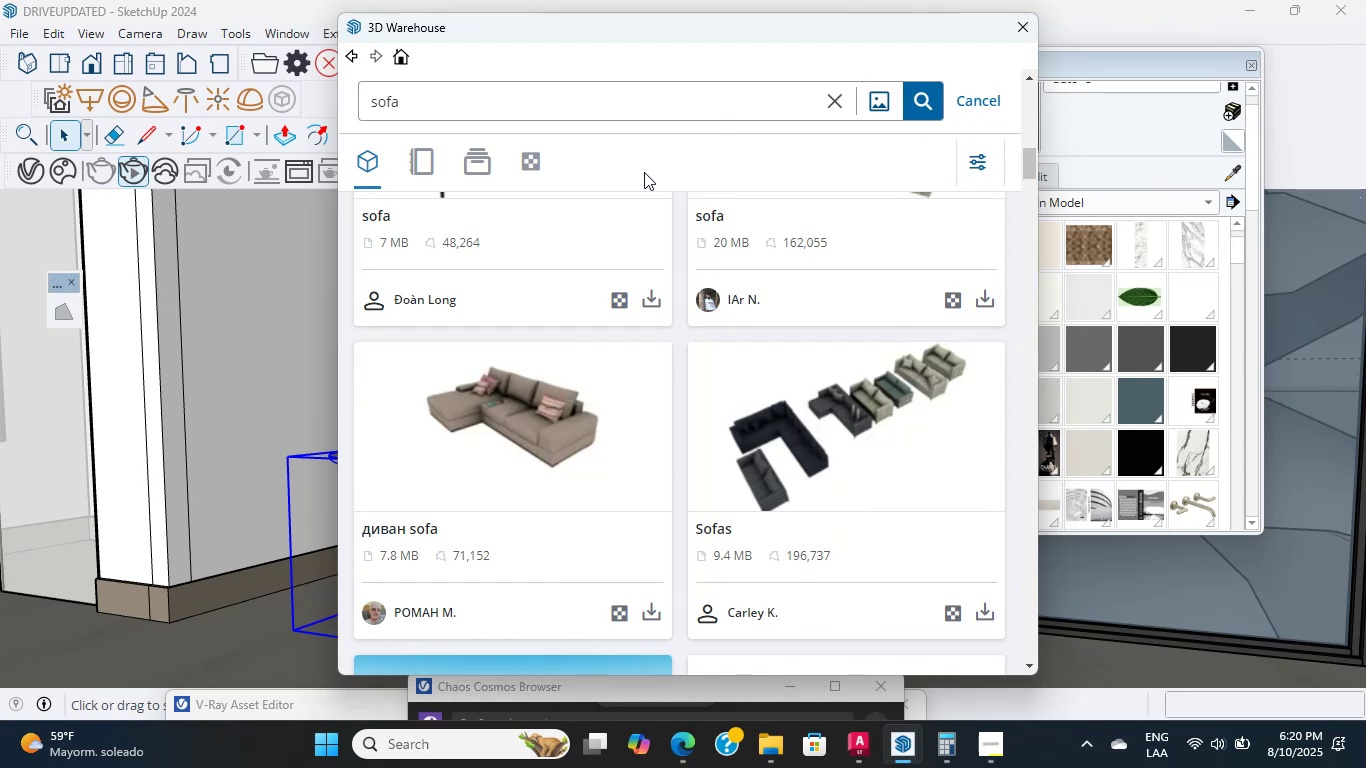 
double_click([644, 172])
 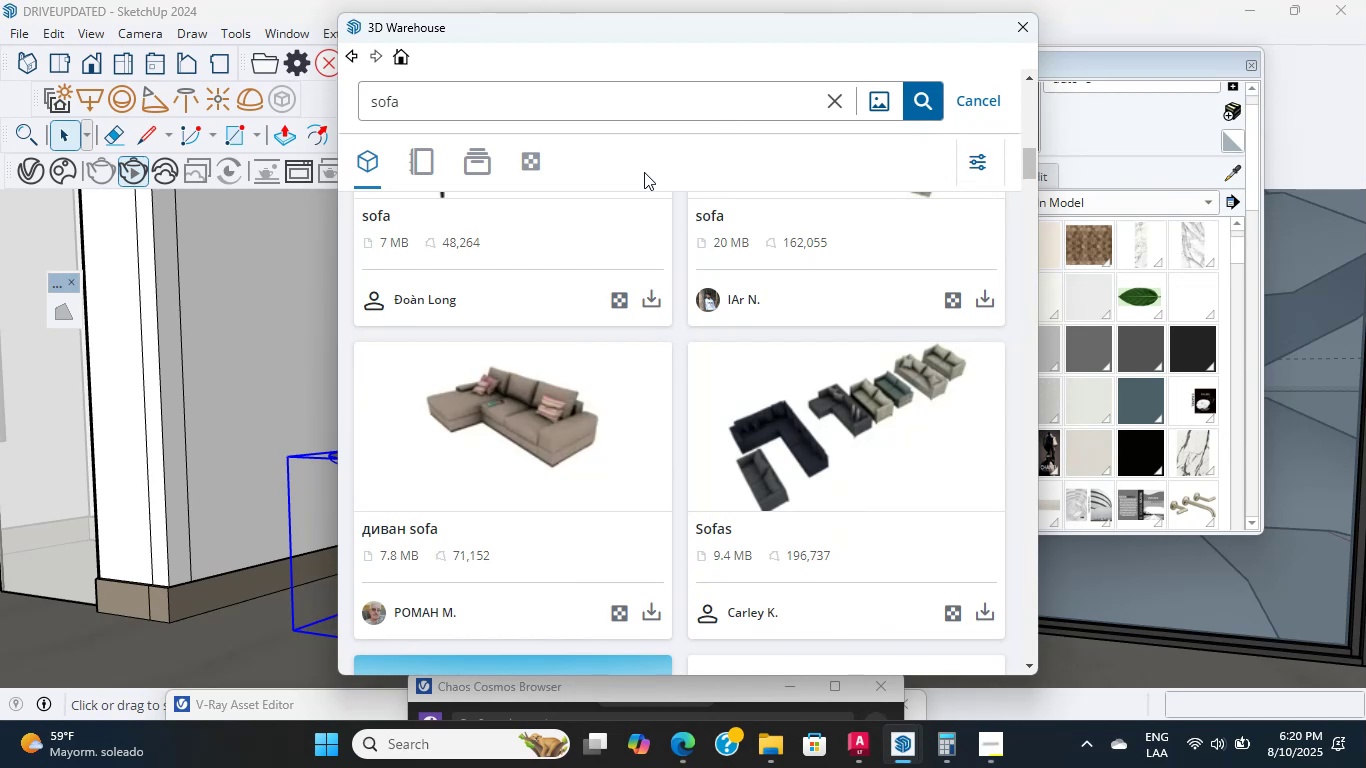 
double_click([644, 172])
 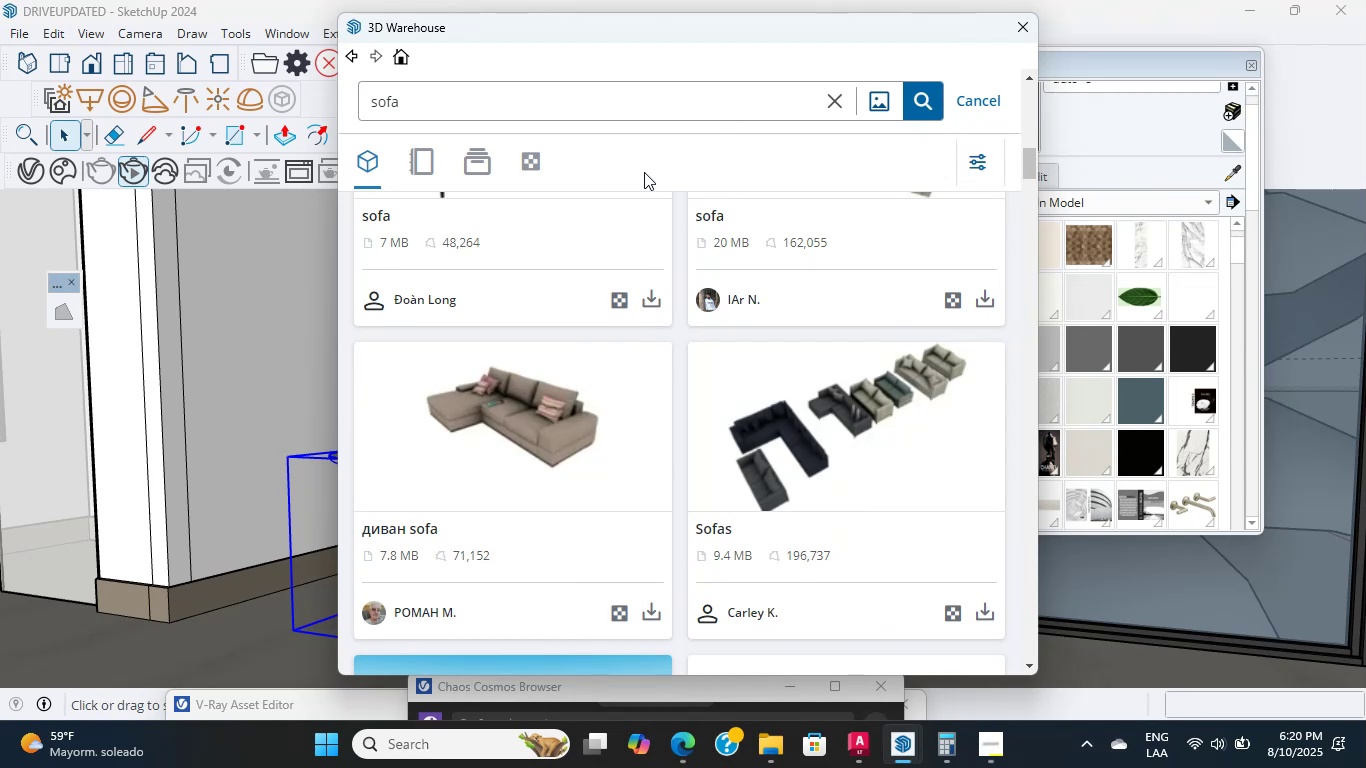 
double_click([644, 172])
 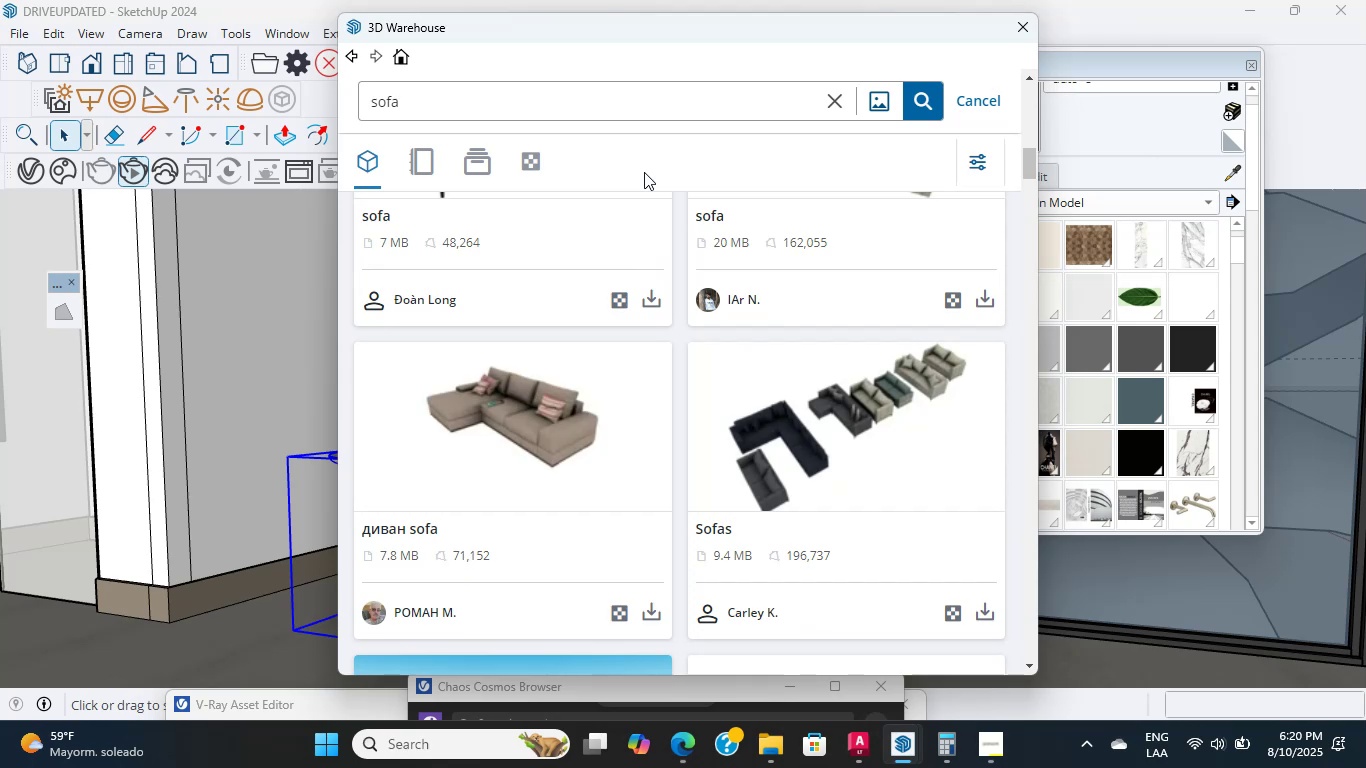 
scroll: coordinate [717, 174], scroll_direction: down, amount: 3.0
 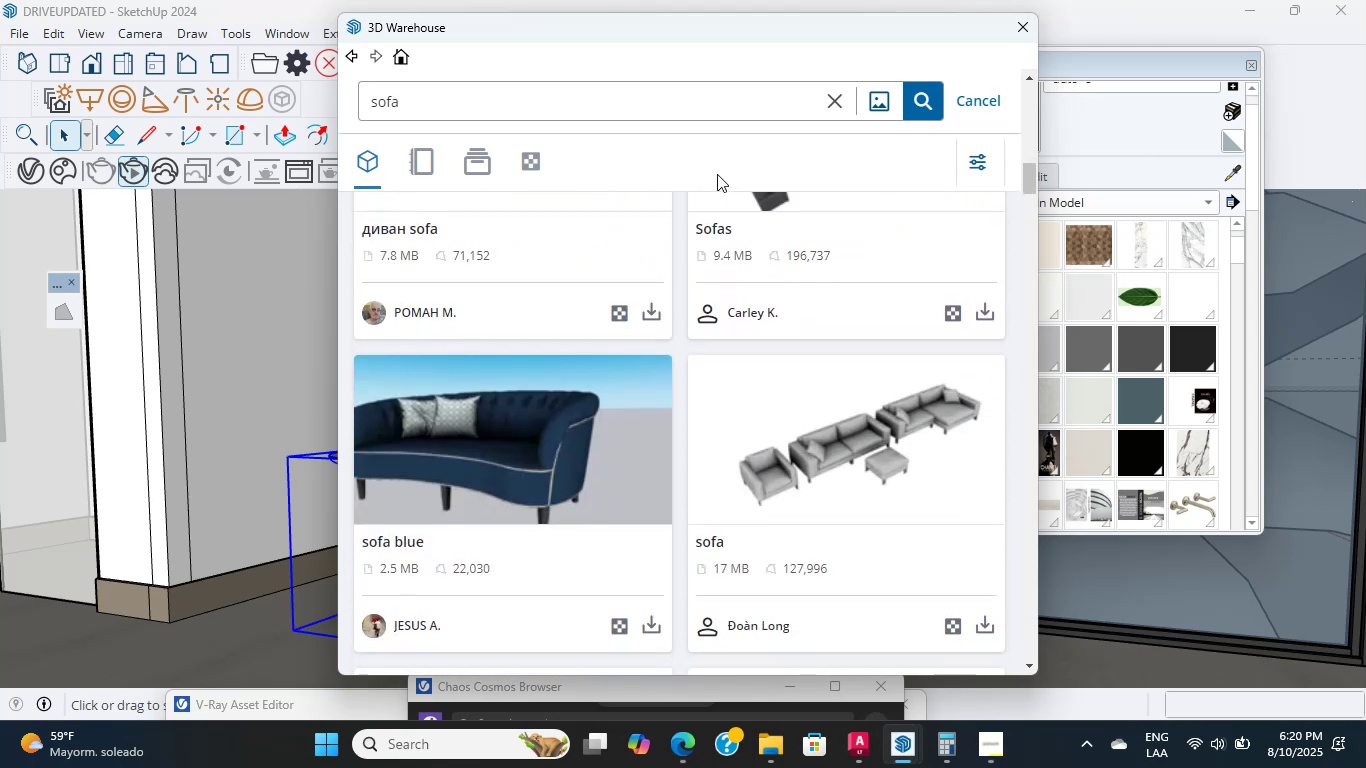 
left_click([717, 174])
 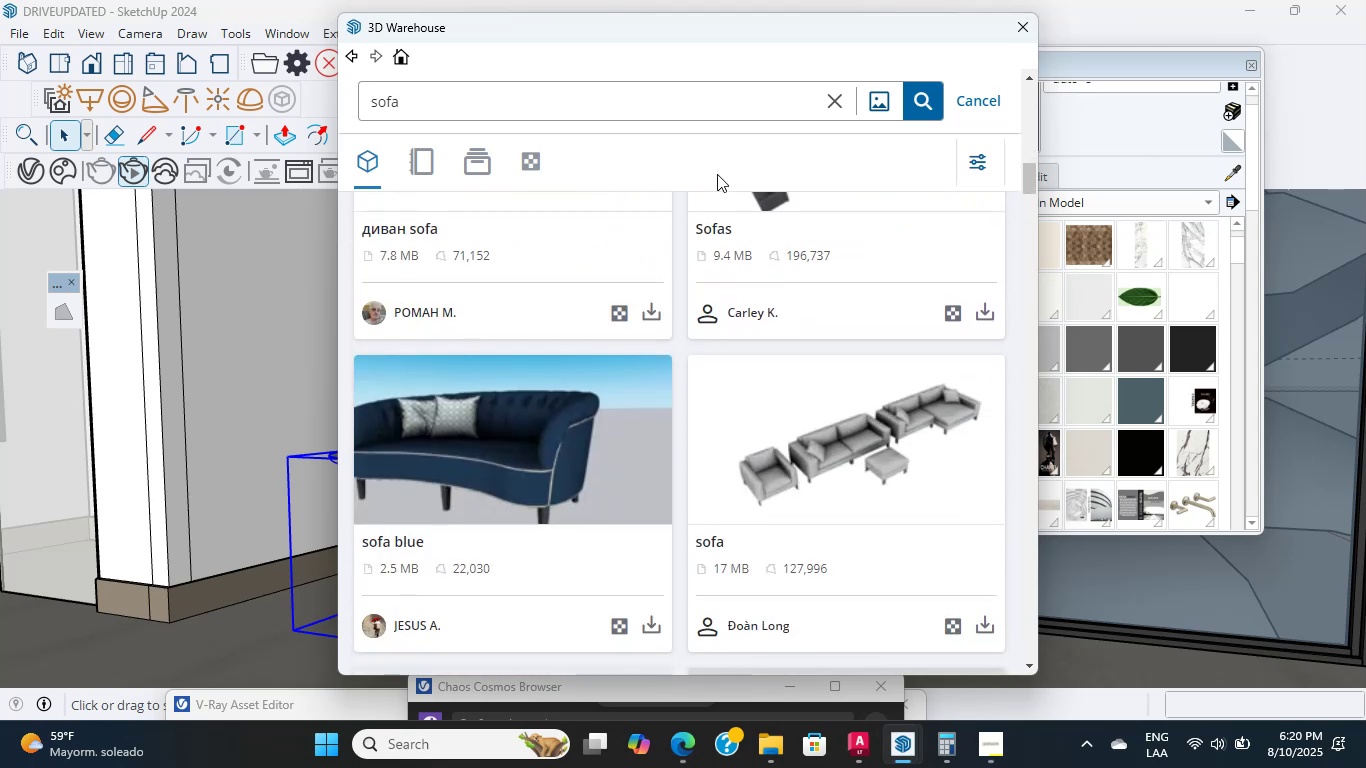 
left_click([717, 174])
 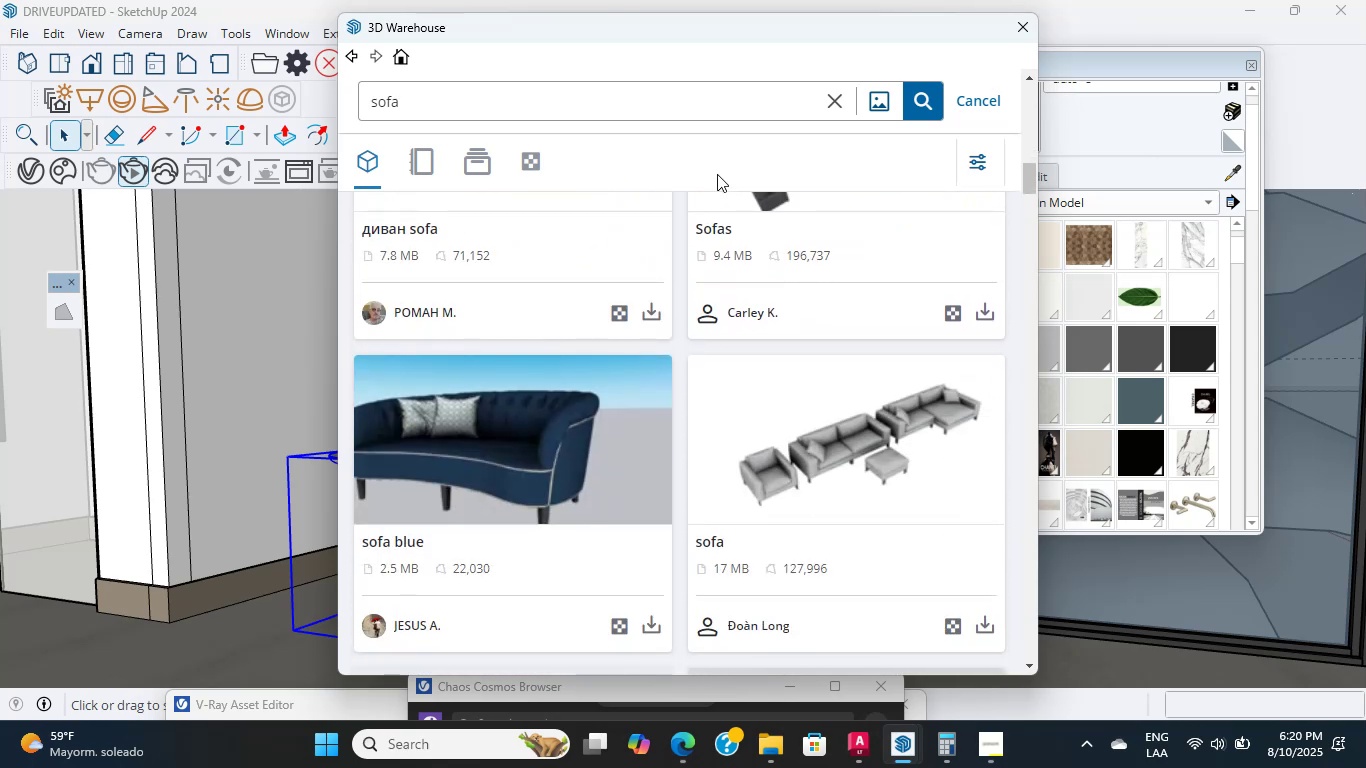 
left_click([717, 174])
 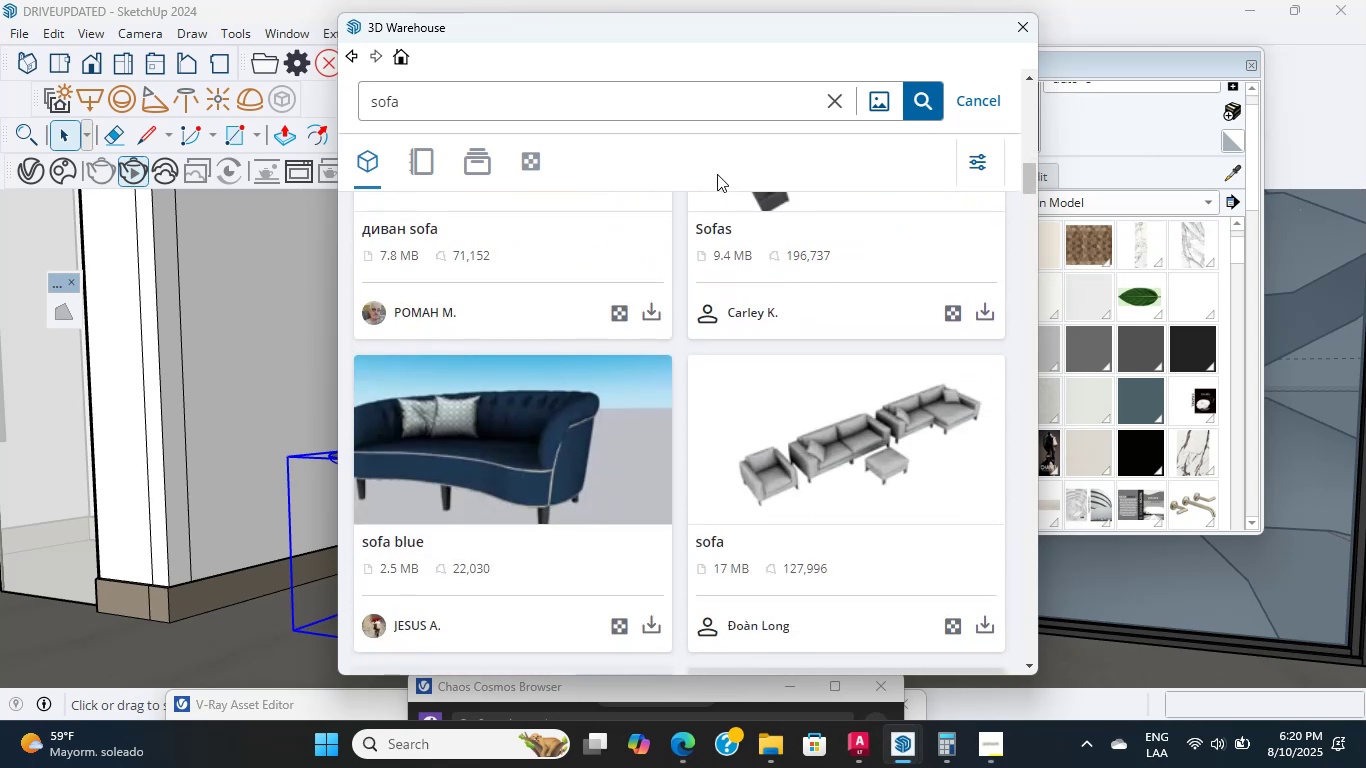 
scroll: coordinate [717, 174], scroll_direction: down, amount: 2.0
 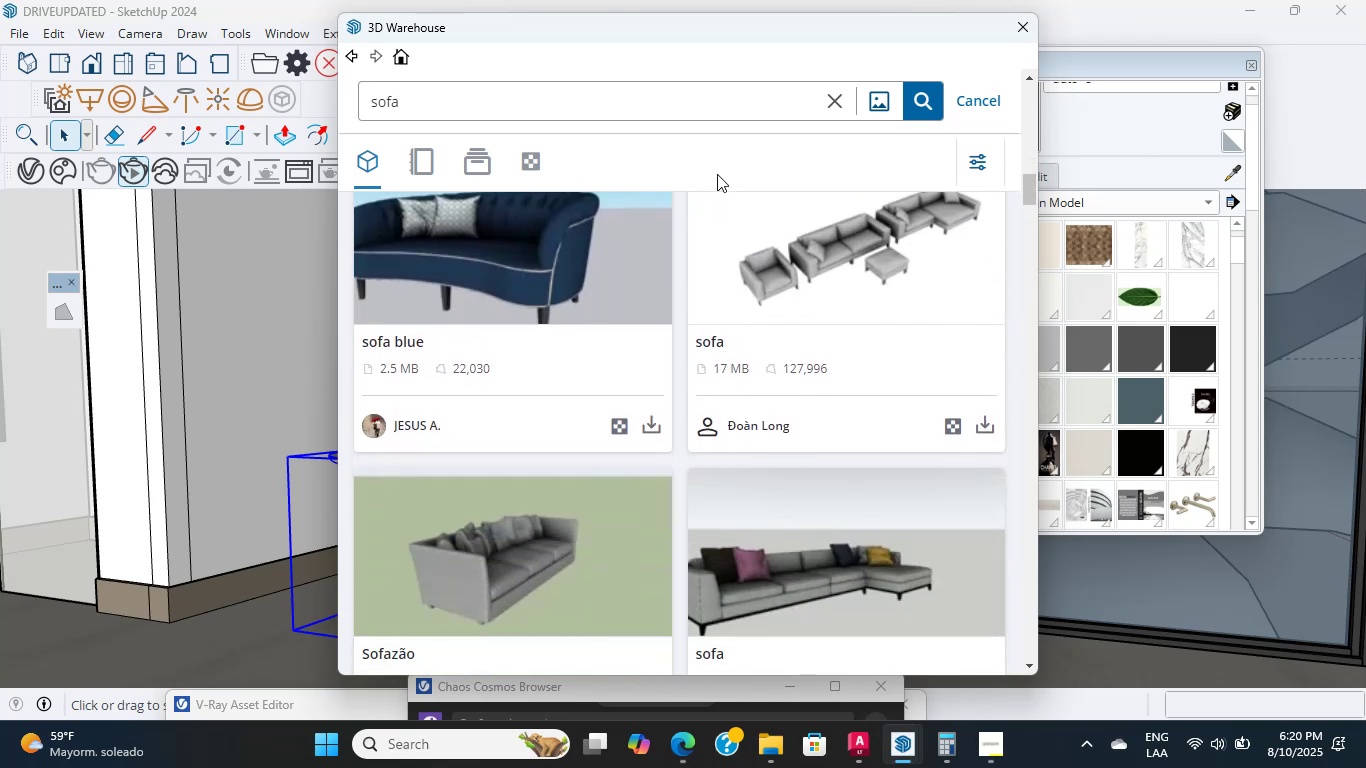 
double_click([717, 174])
 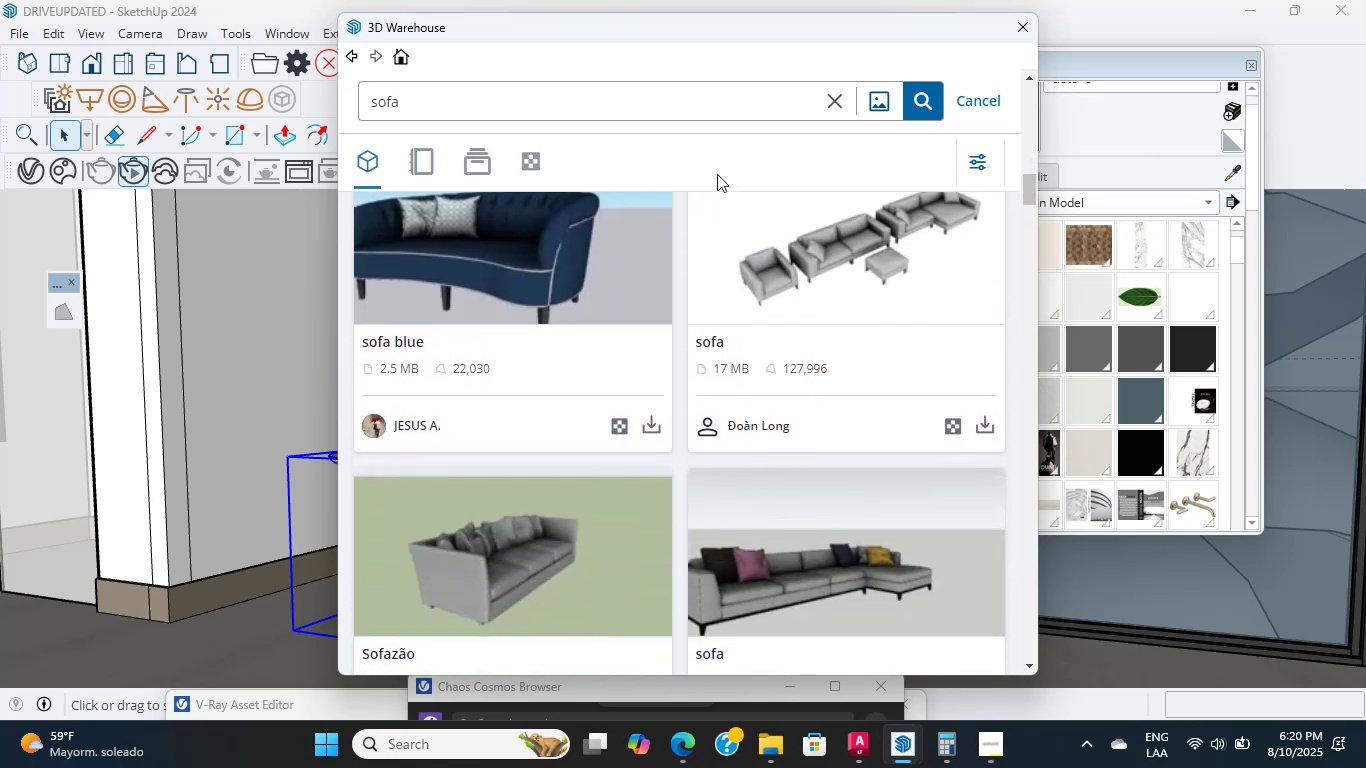 
triple_click([717, 174])
 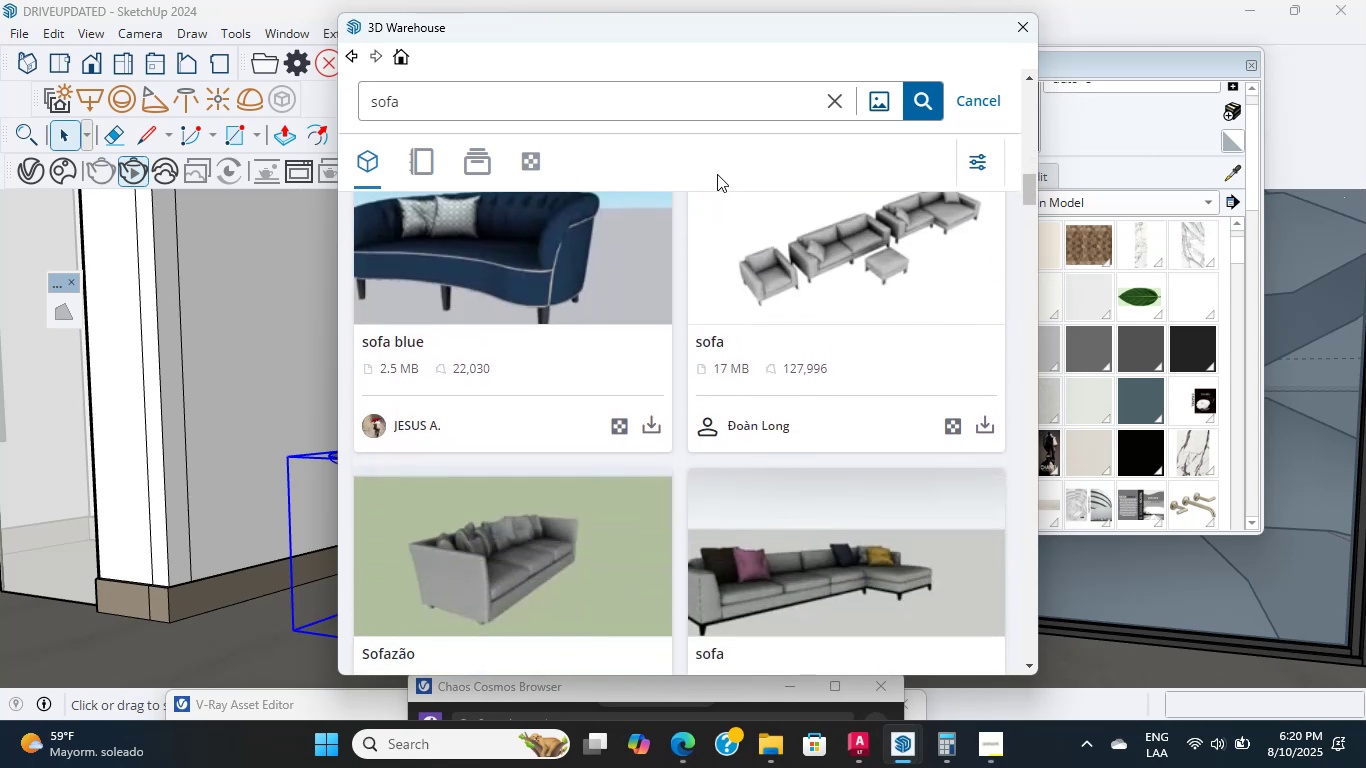 
triple_click([717, 174])
 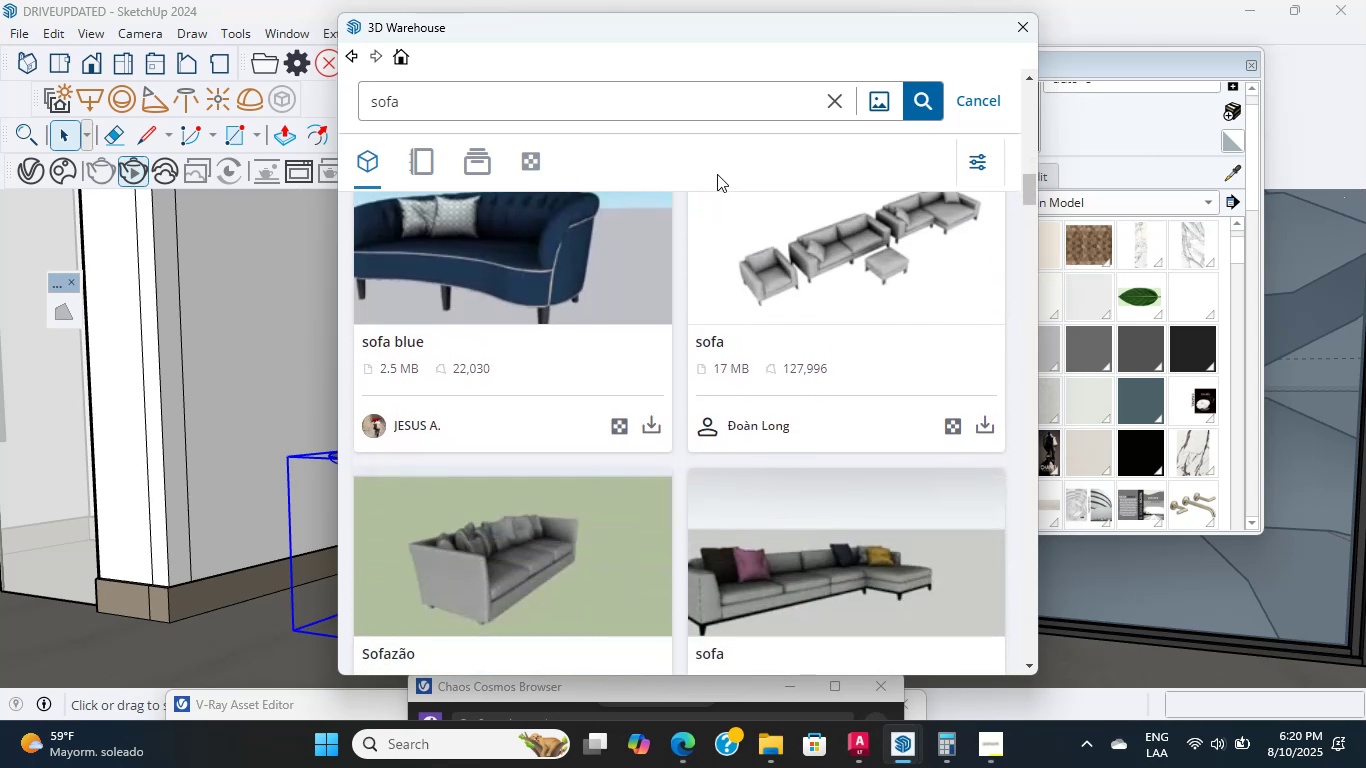 
triple_click([717, 174])
 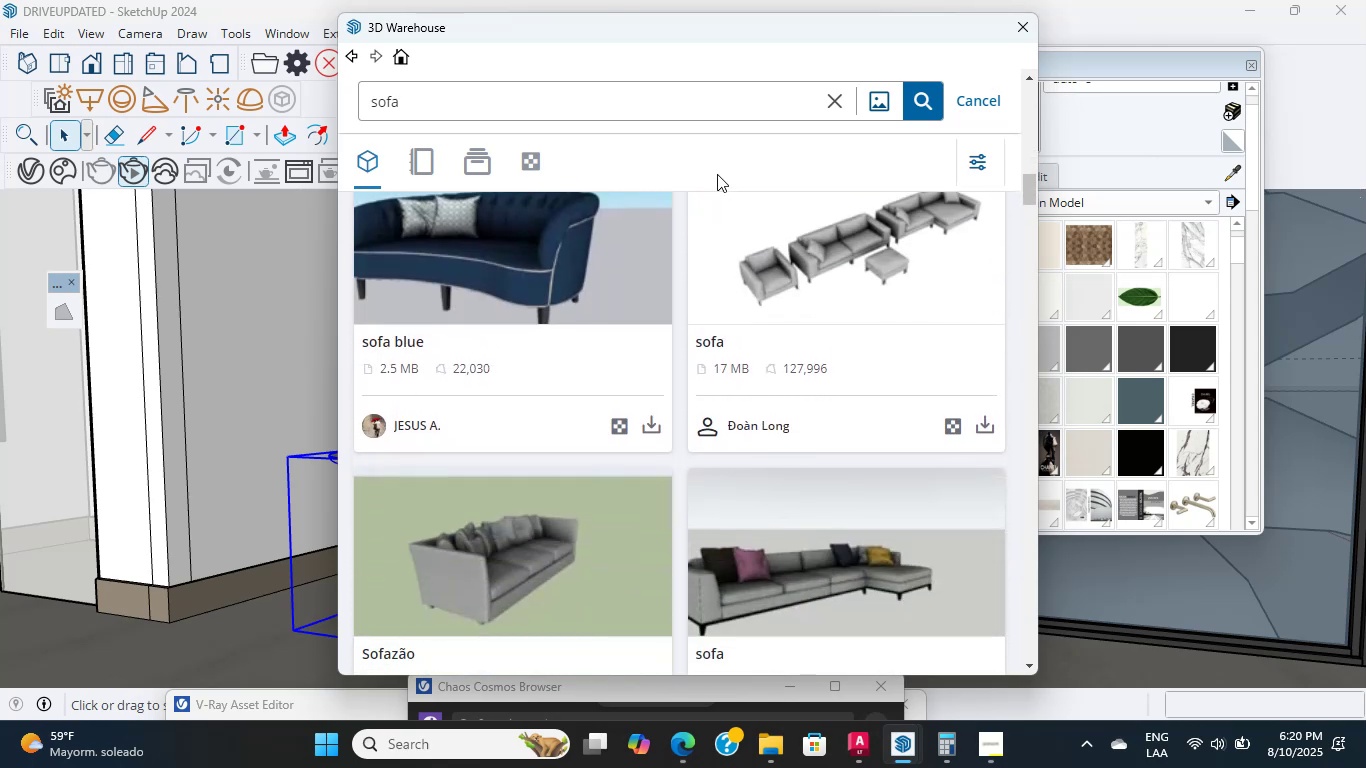 
triple_click([717, 174])
 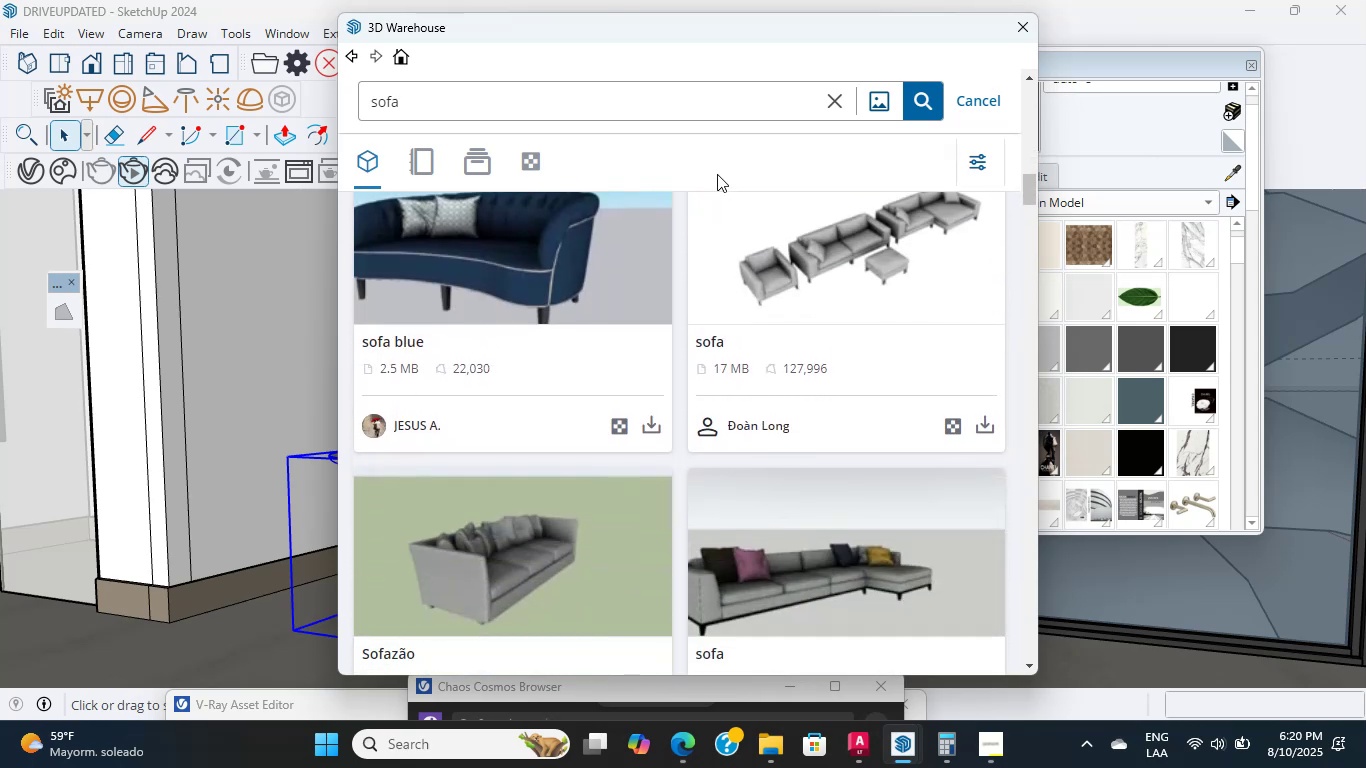 
triple_click([717, 174])
 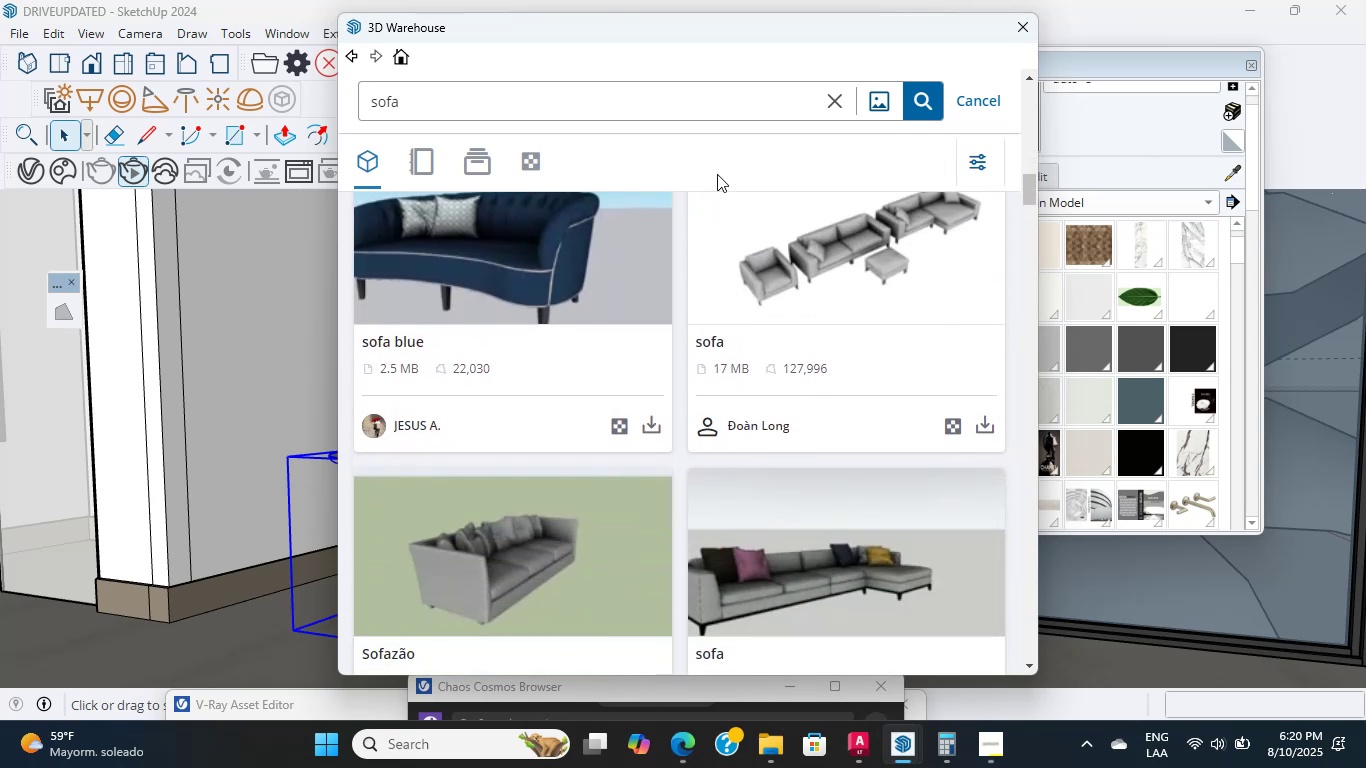 
triple_click([717, 174])
 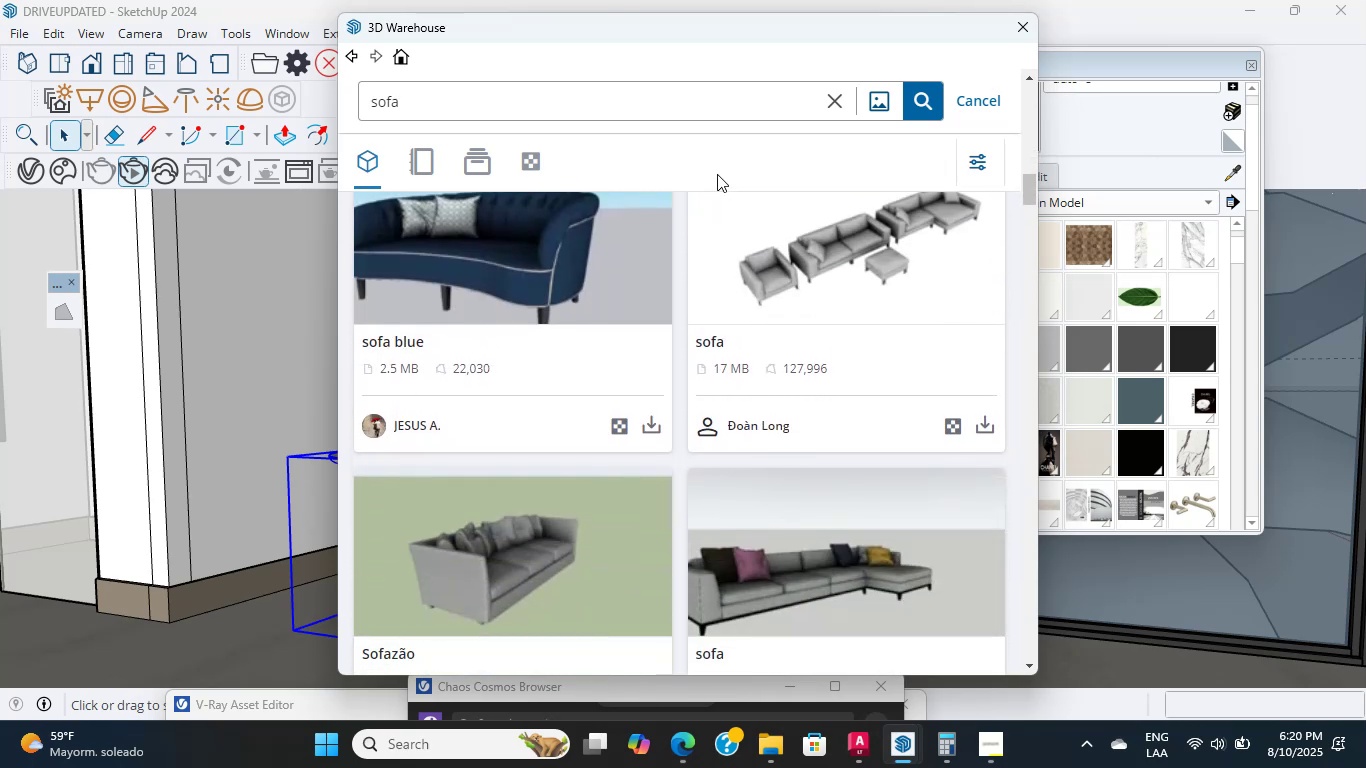 
triple_click([717, 174])
 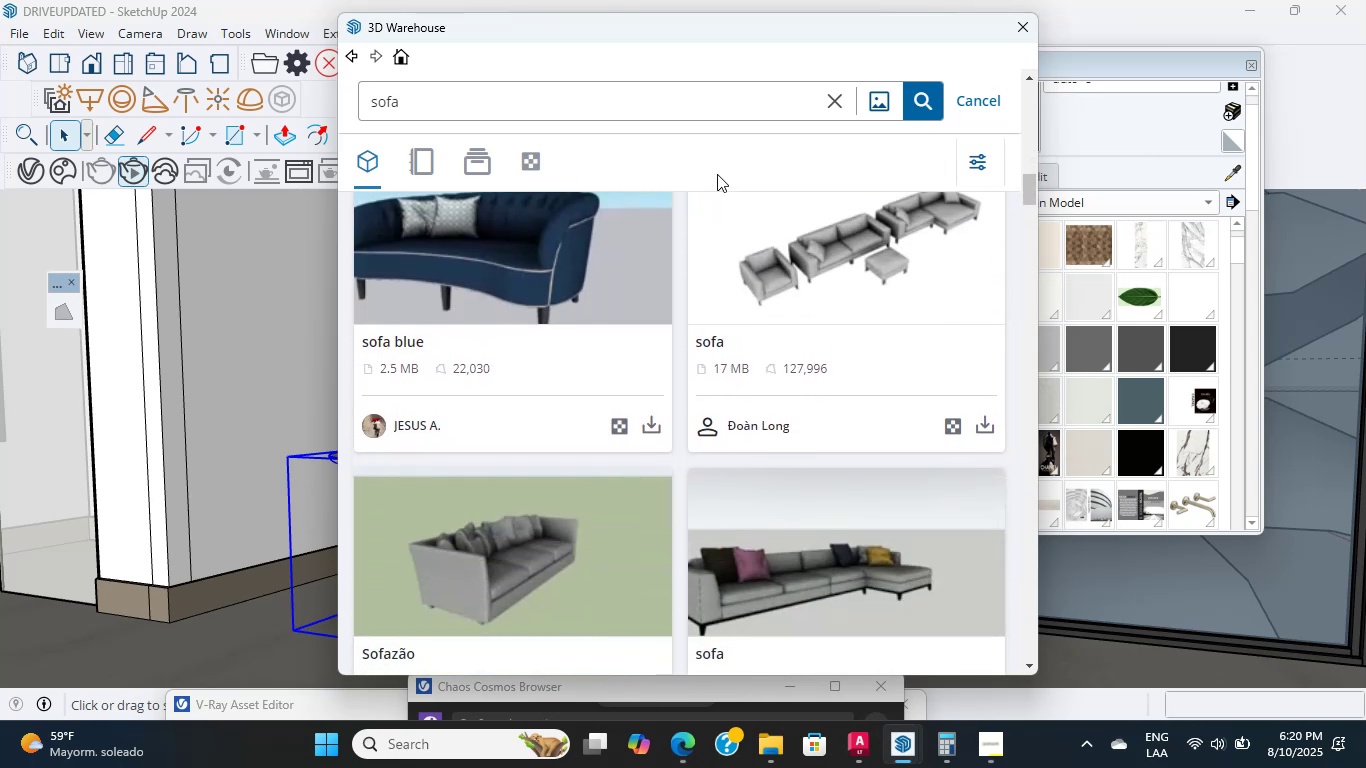 
triple_click([717, 174])
 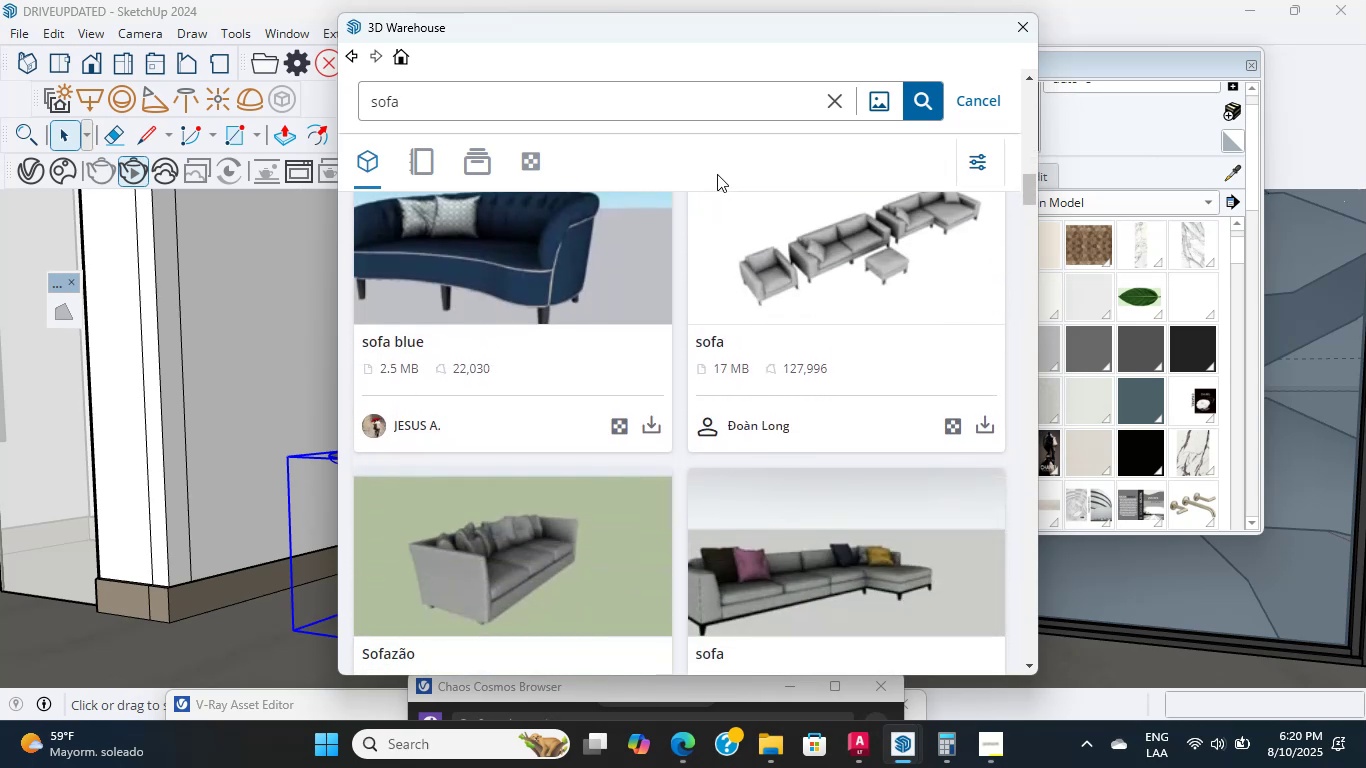 
triple_click([717, 174])
 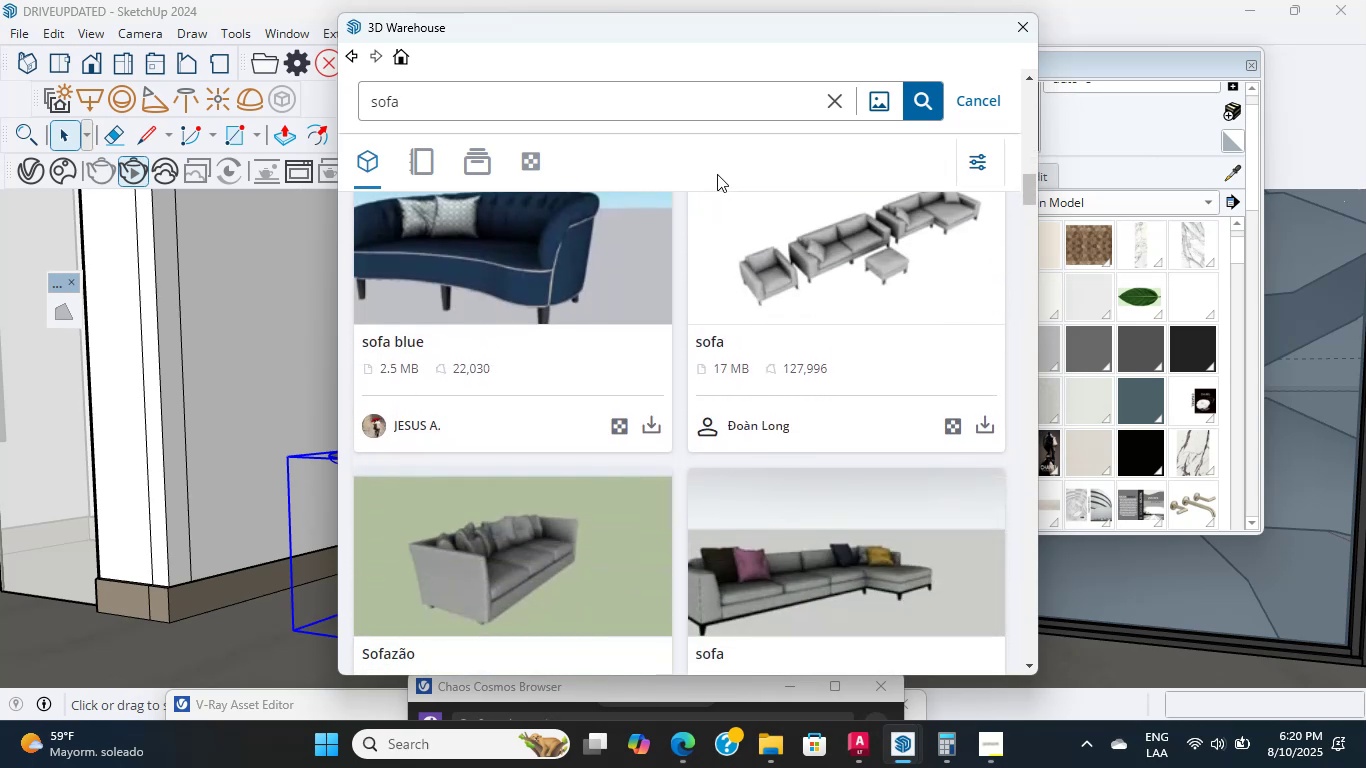 
triple_click([717, 174])
 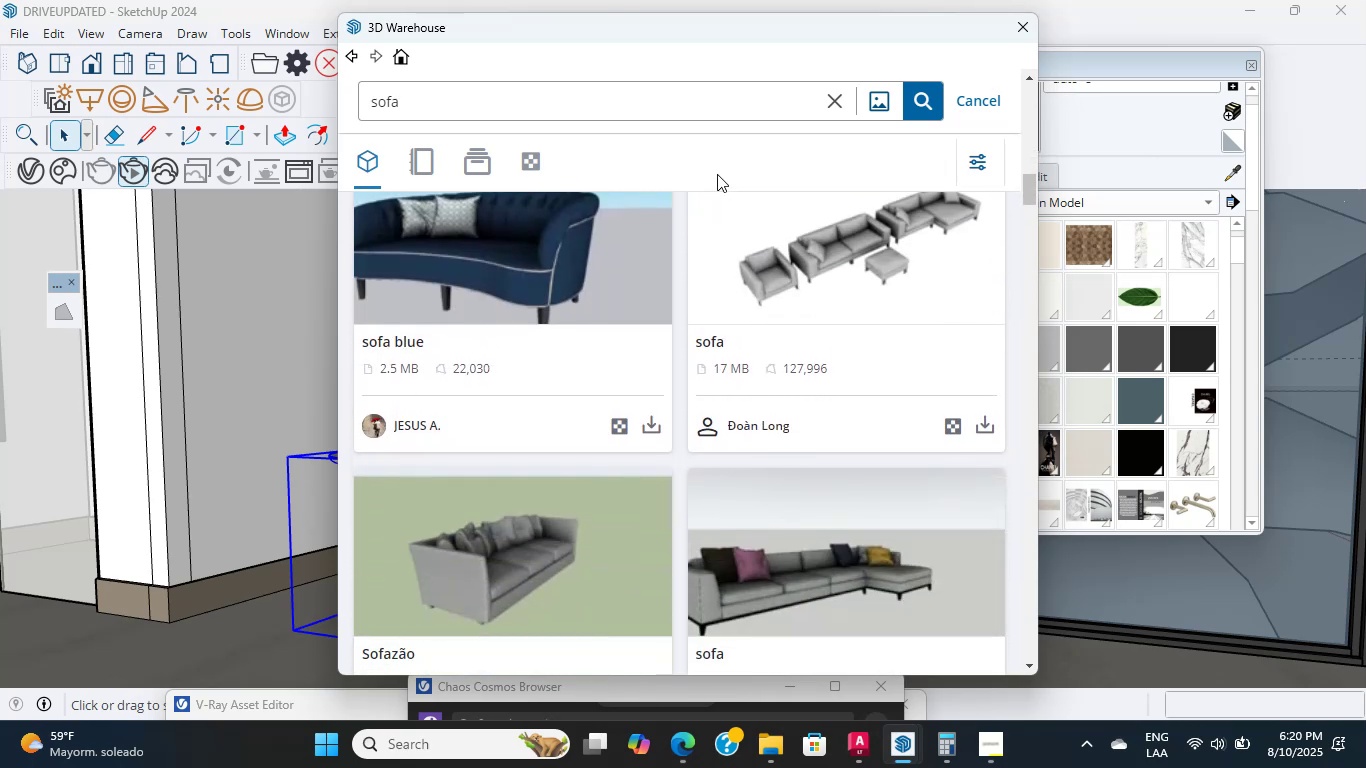 
triple_click([717, 174])
 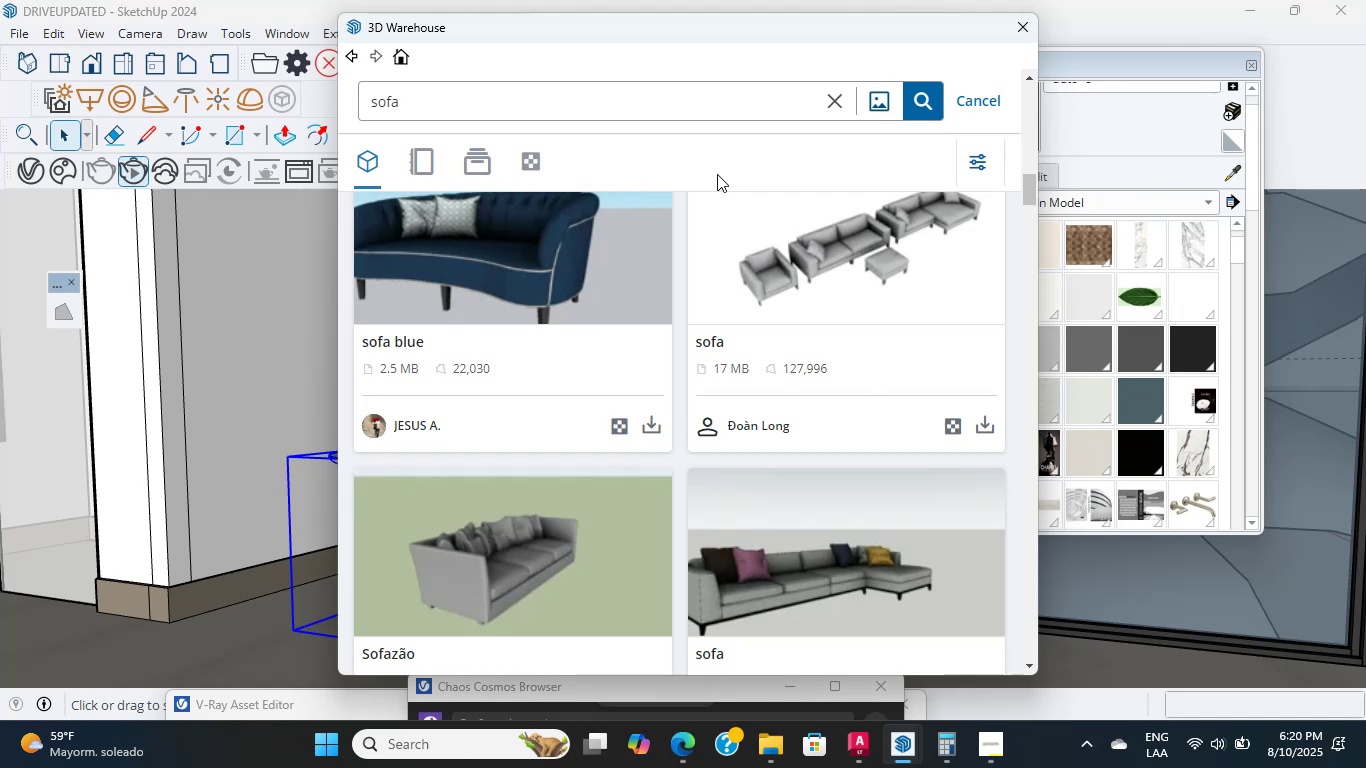 
triple_click([717, 174])
 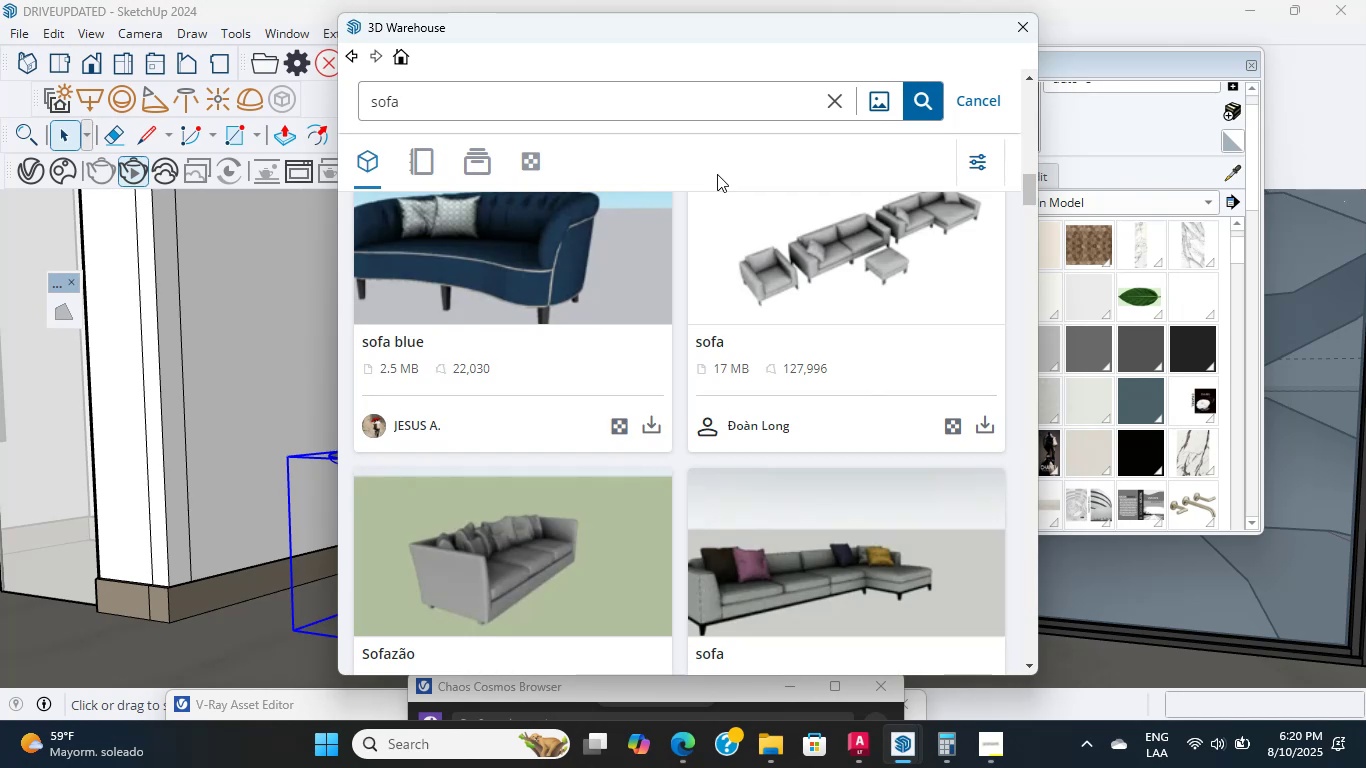 
double_click([717, 174])
 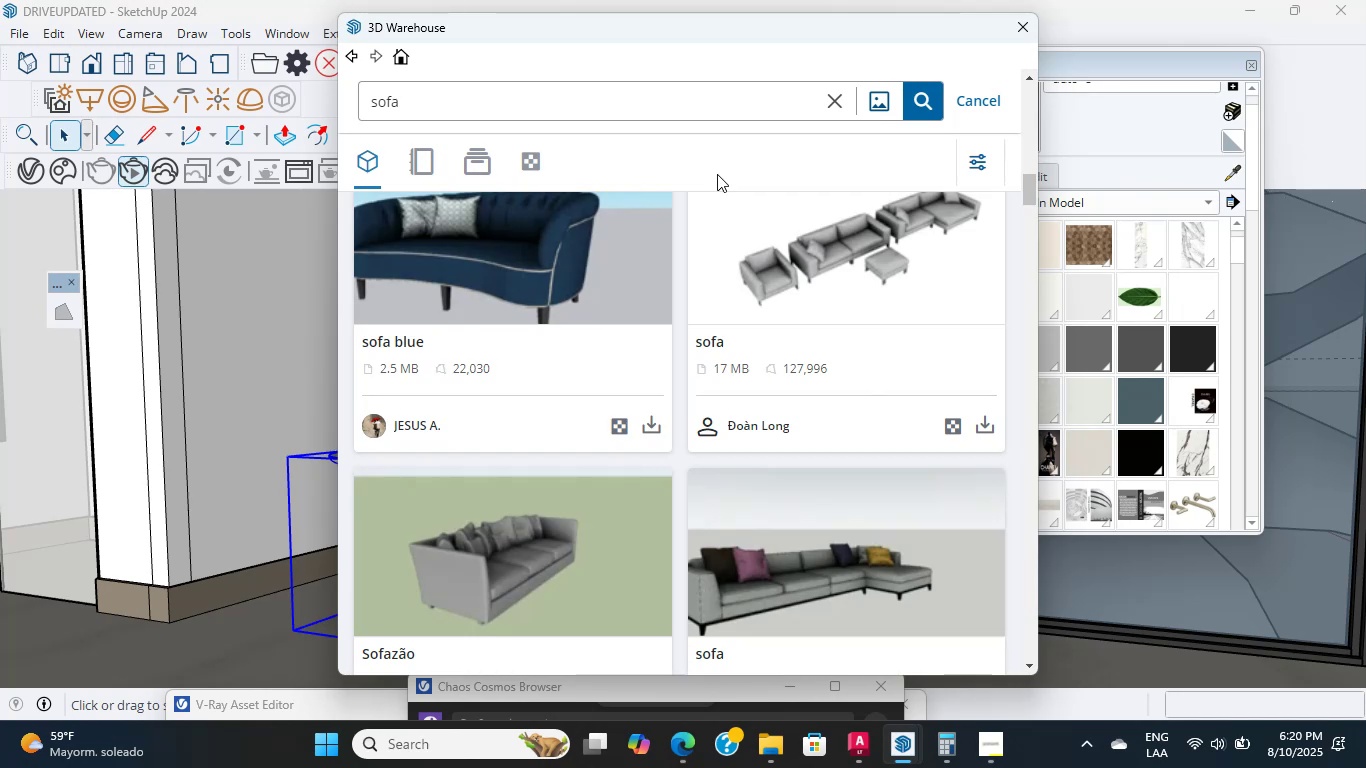 
triple_click([717, 174])
 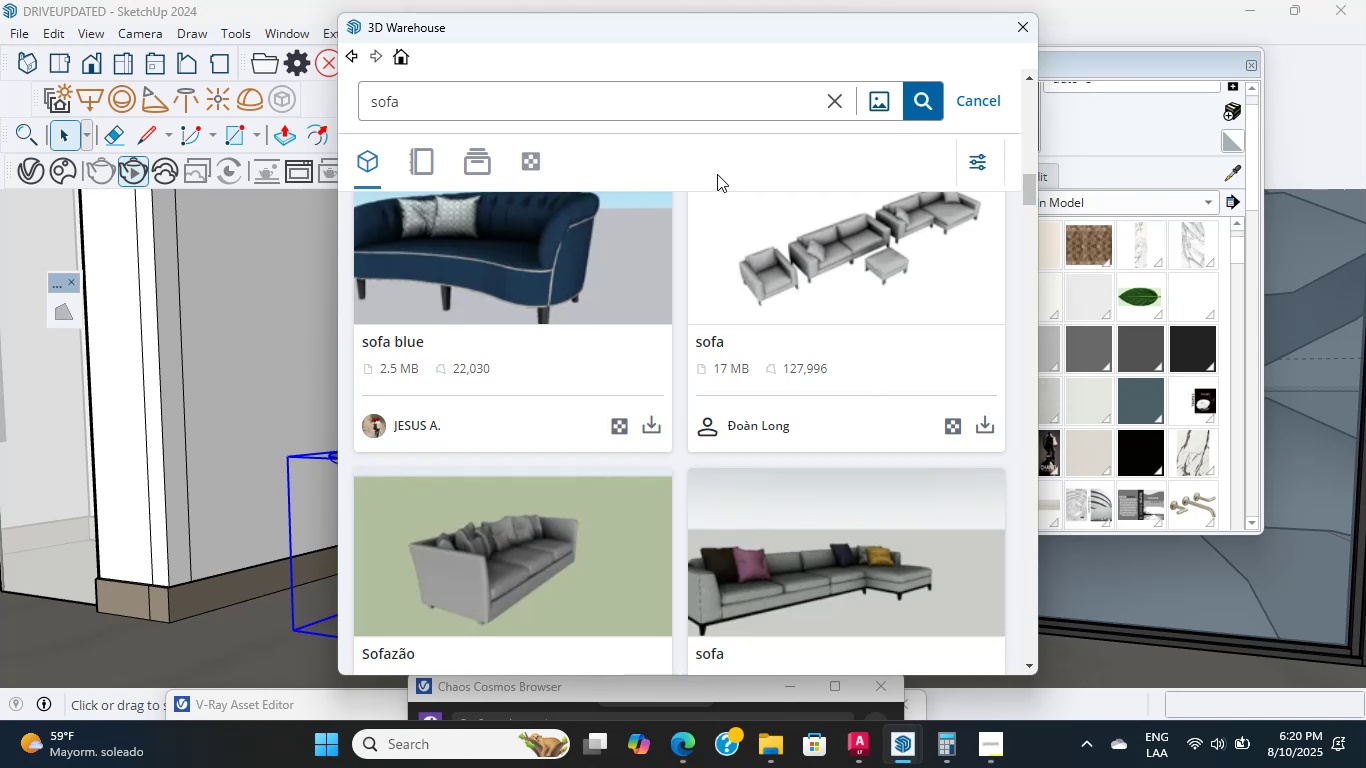 
scroll: coordinate [717, 174], scroll_direction: down, amount: 1.0
 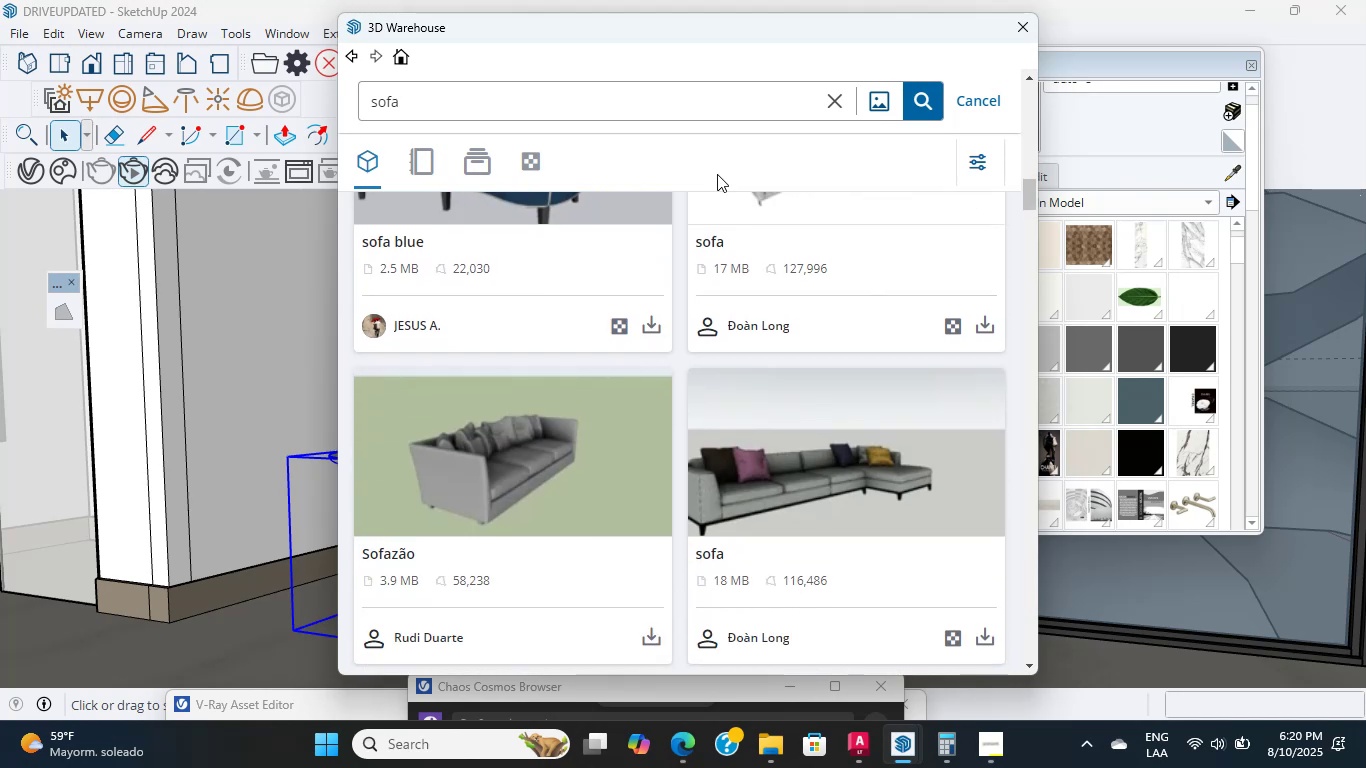 
double_click([717, 174])
 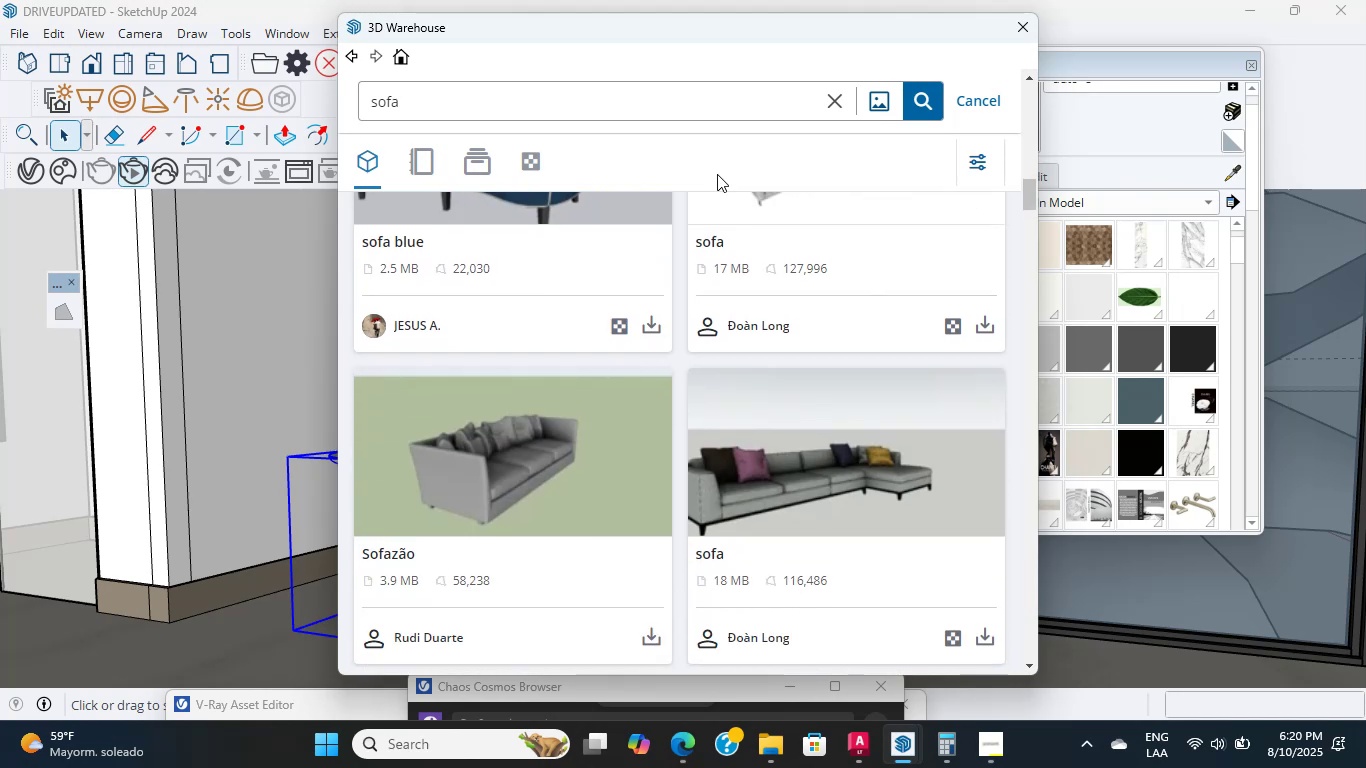 
triple_click([717, 174])
 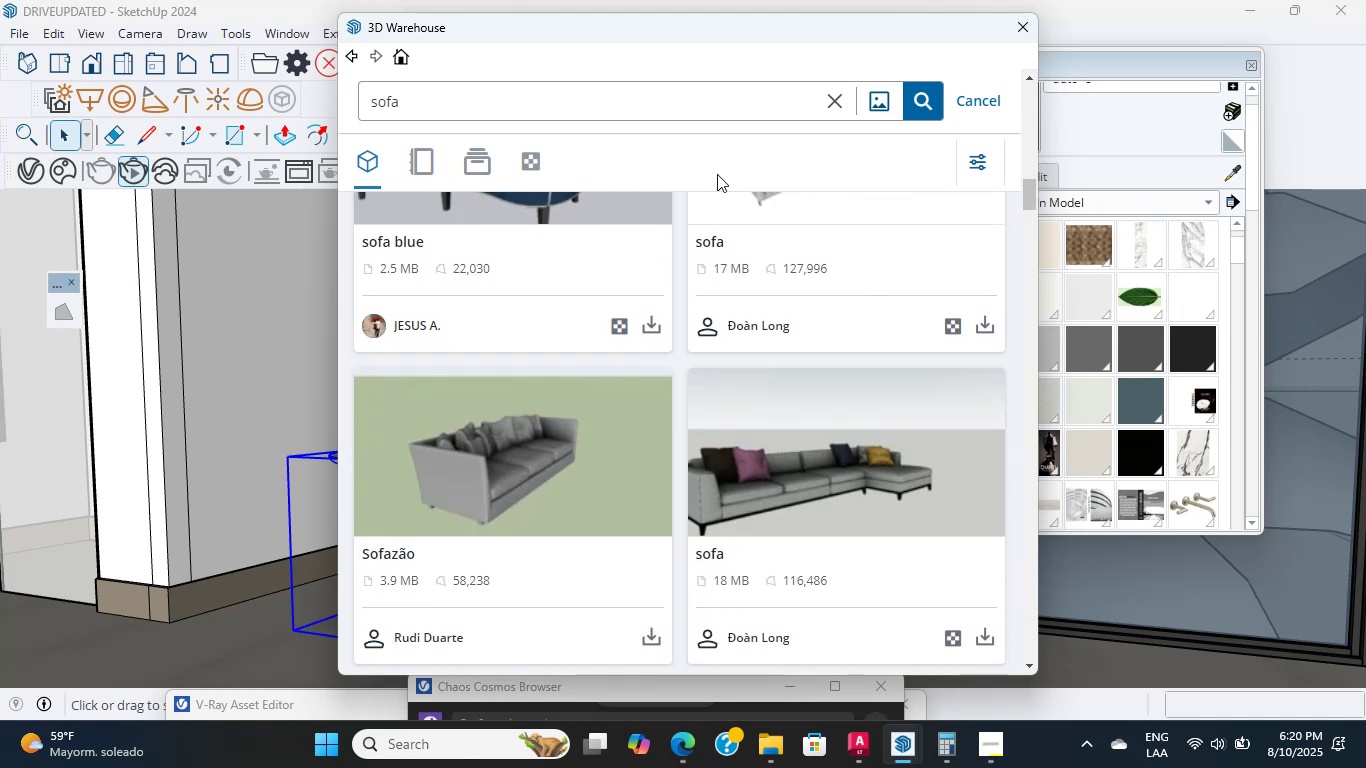 
scroll: coordinate [717, 174], scroll_direction: down, amount: 11.0
 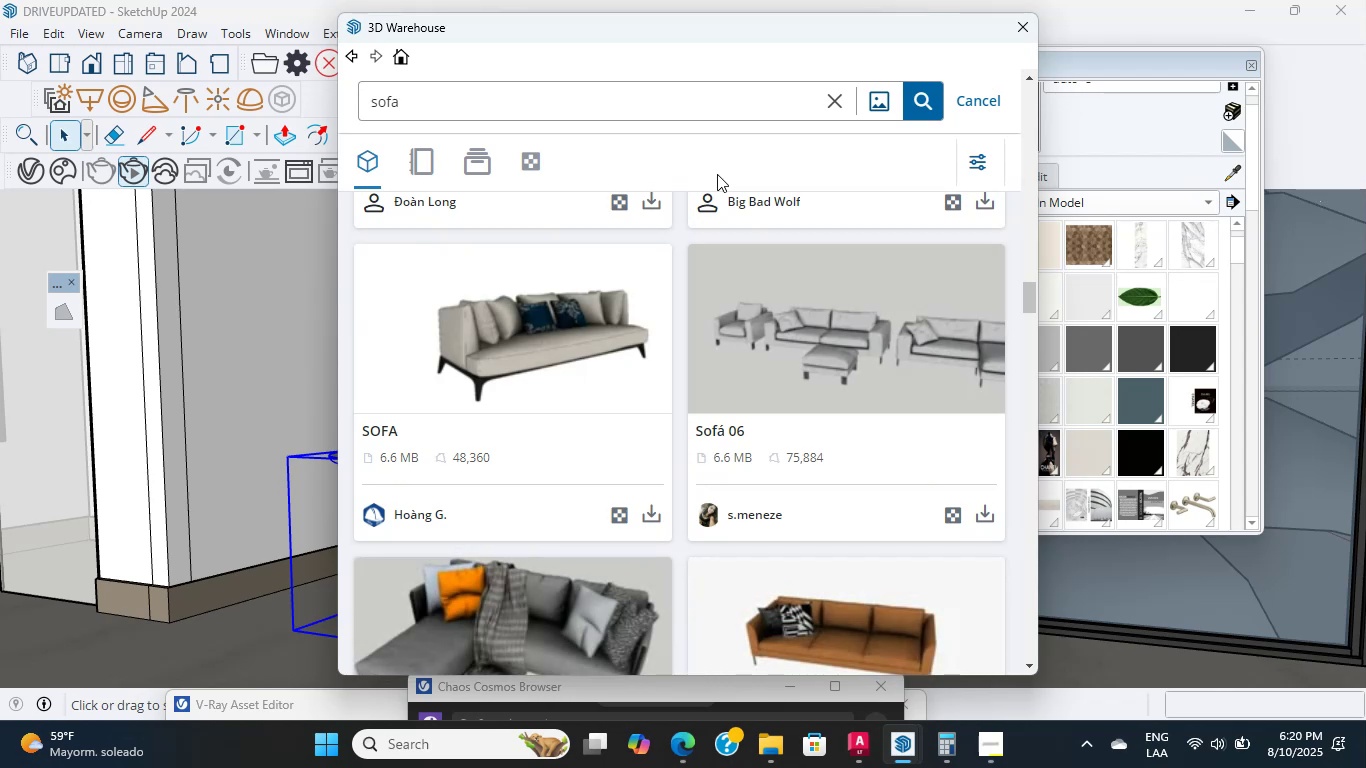 
scroll: coordinate [601, 376], scroll_direction: down, amount: 7.0
 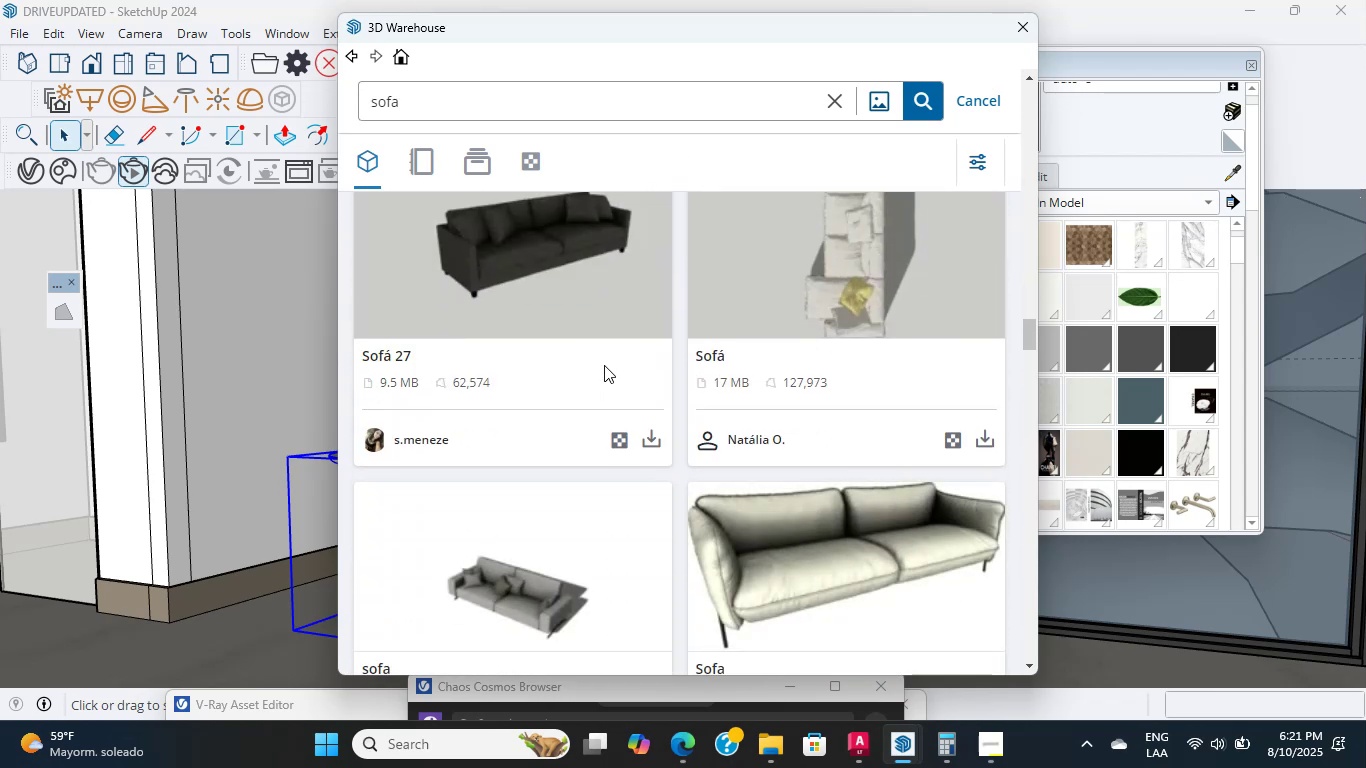 
scroll: coordinate [604, 365], scroll_direction: down, amount: 4.0
 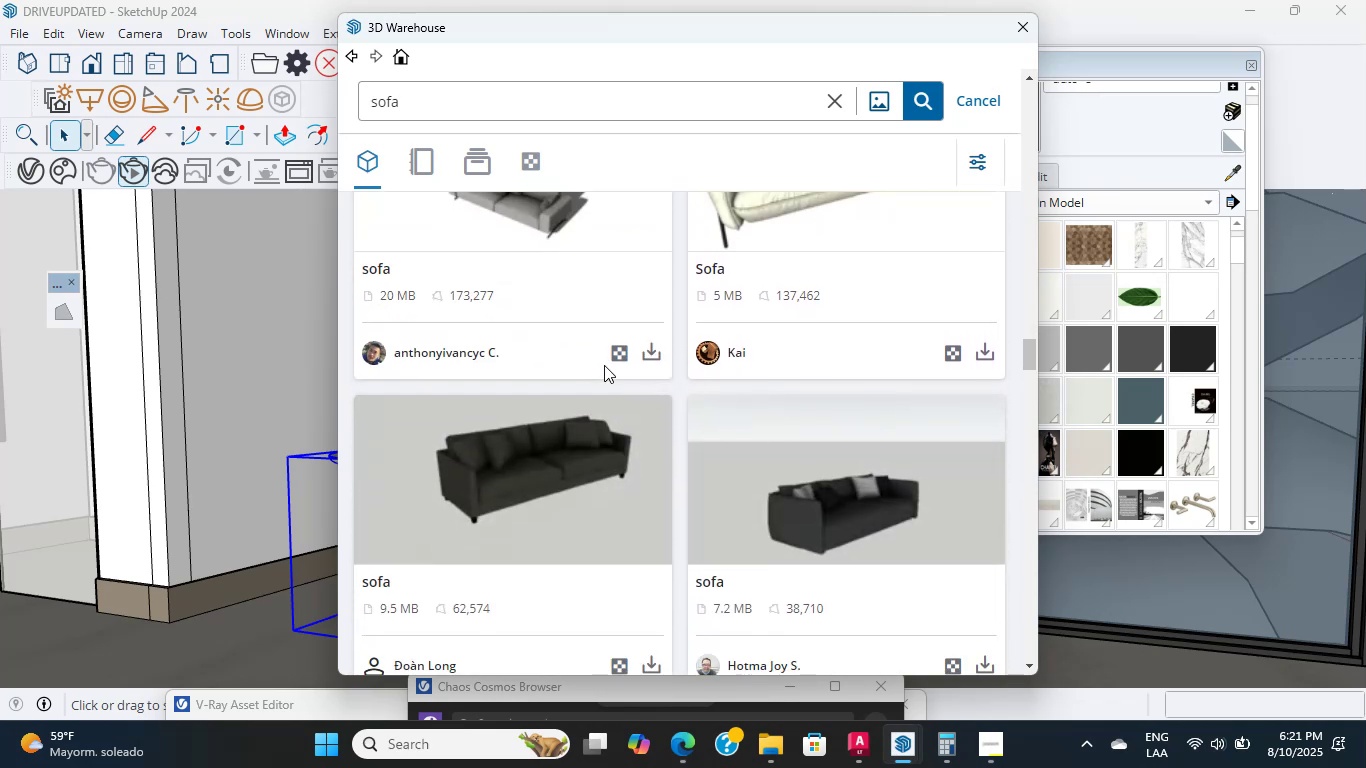 
scroll: coordinate [604, 365], scroll_direction: up, amount: 1.0
 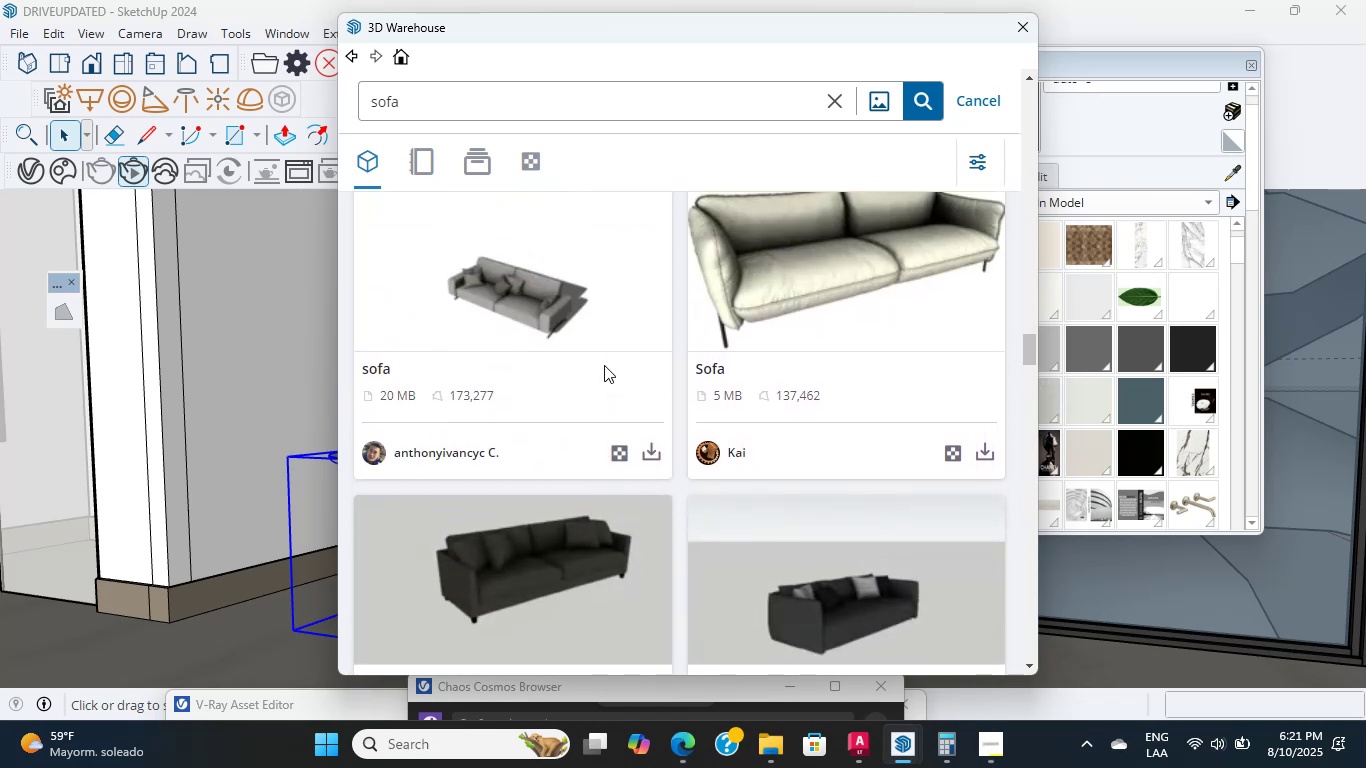 
wait(5.08)
 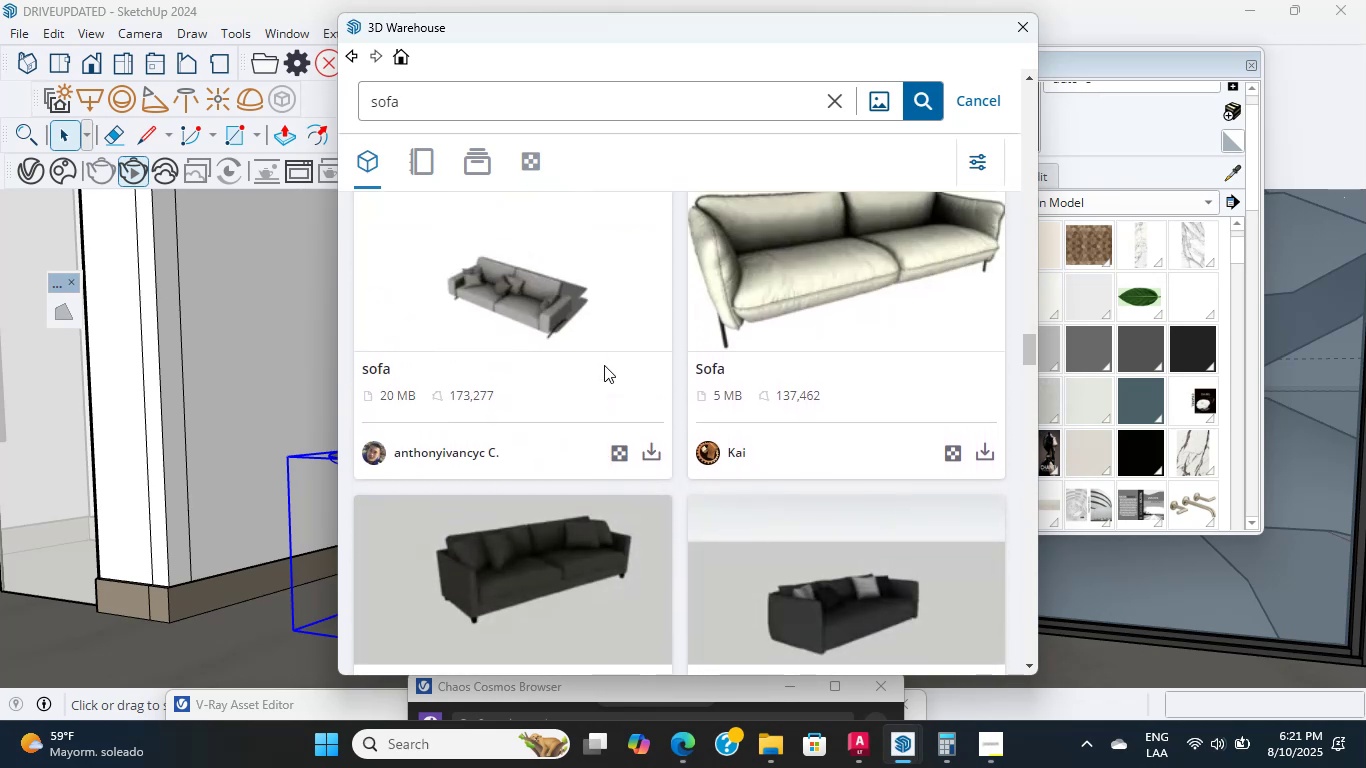 
scroll: coordinate [604, 365], scroll_direction: down, amount: 5.0
 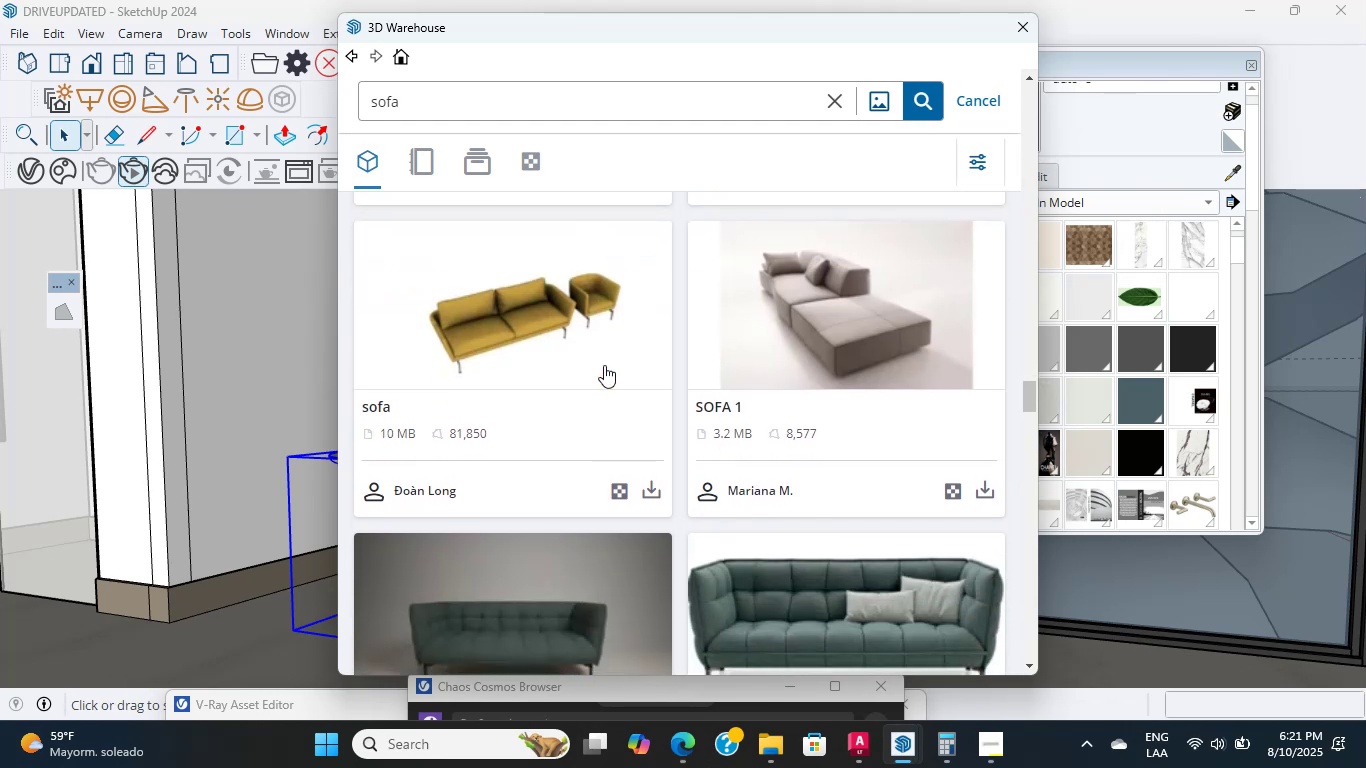 
wait(7.29)
 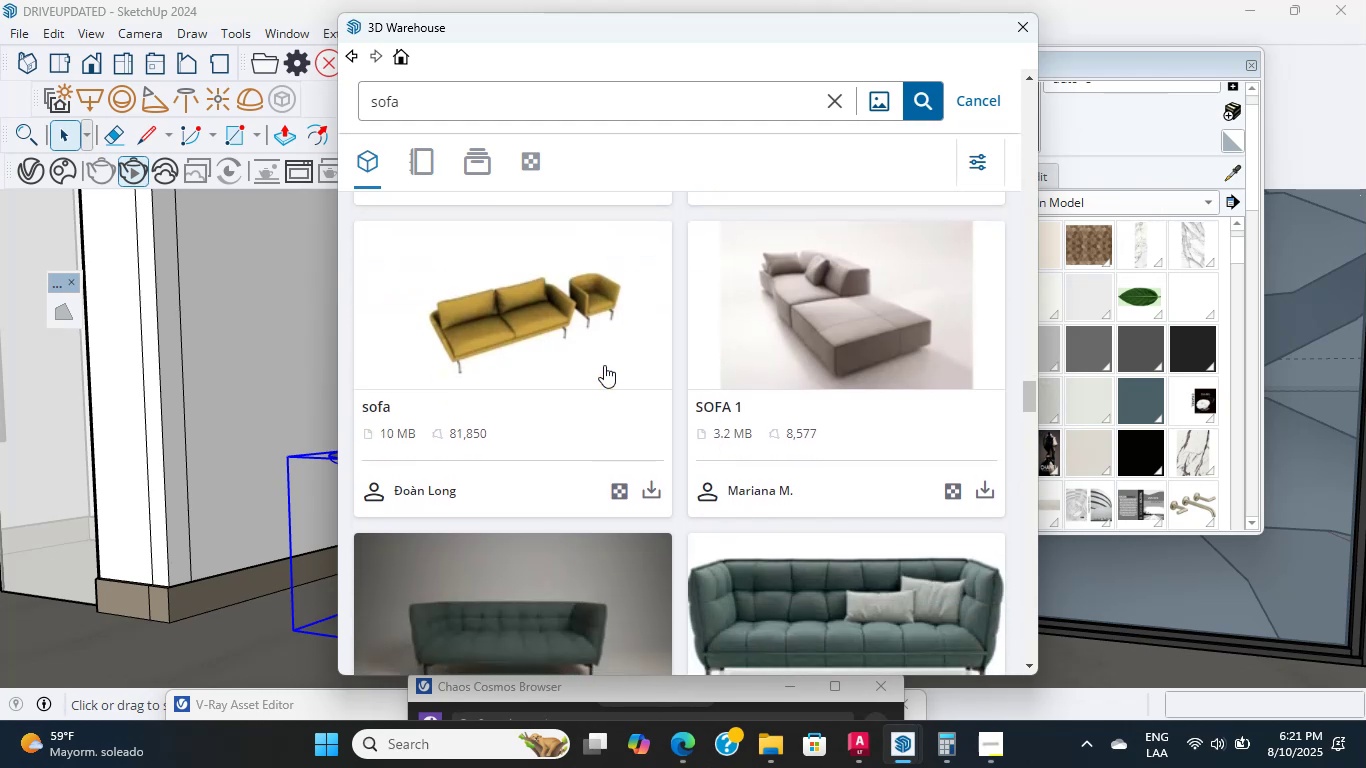 
scroll: coordinate [604, 365], scroll_direction: down, amount: 1.0
 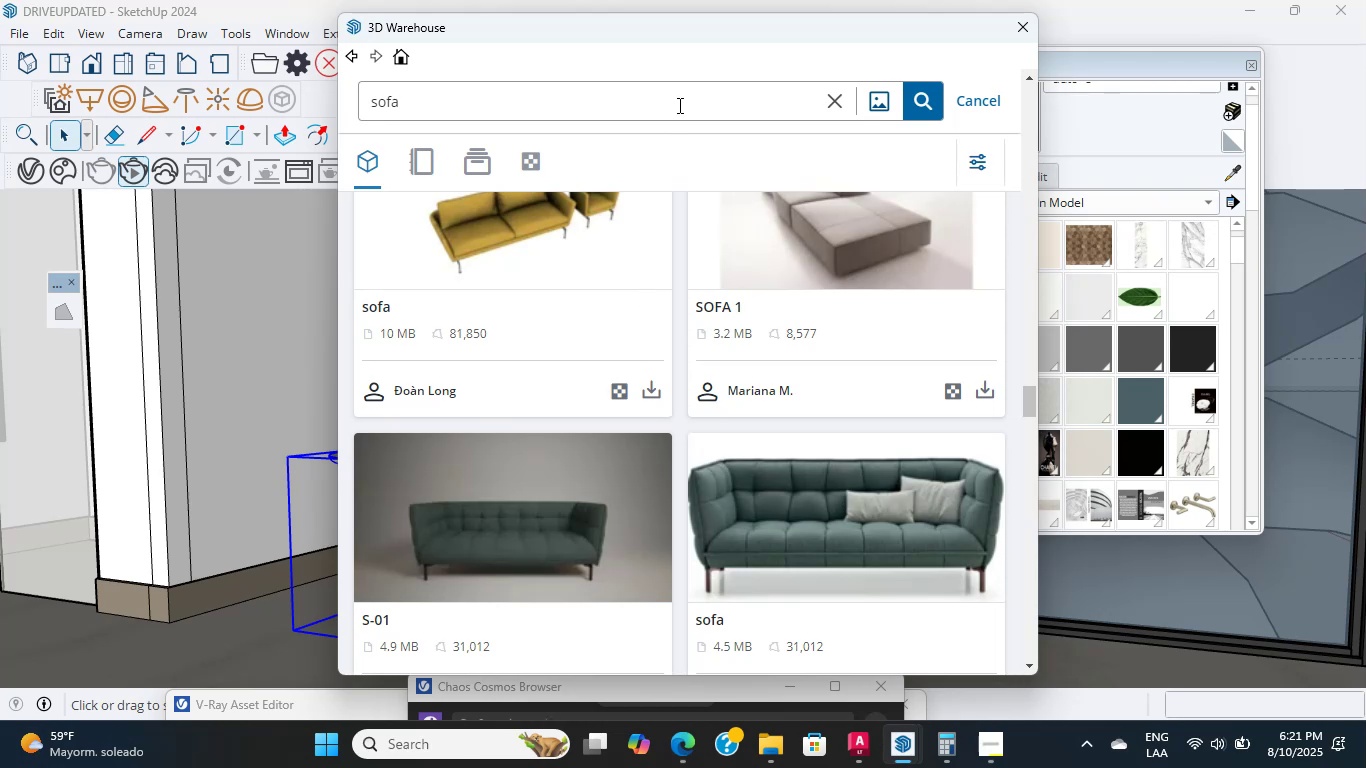 
double_click([663, 160])
 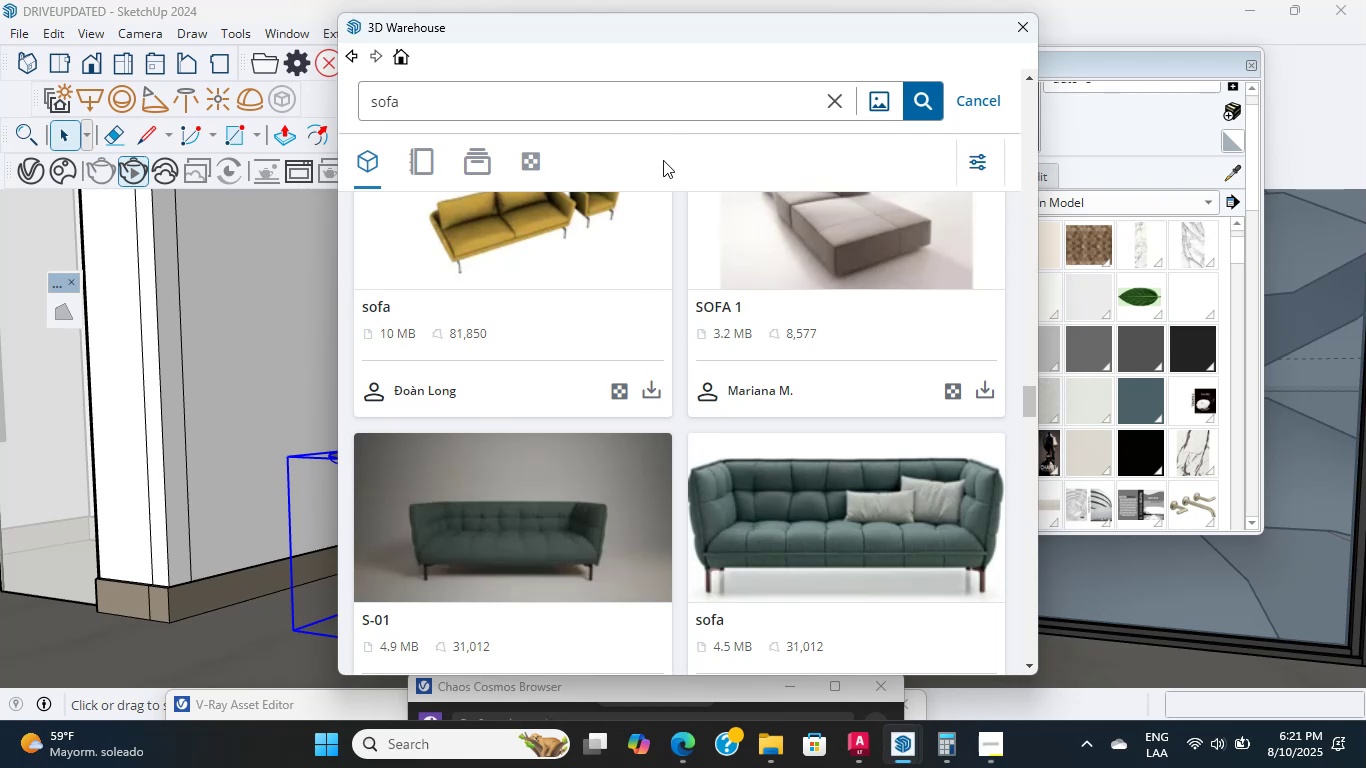 
triple_click([663, 160])
 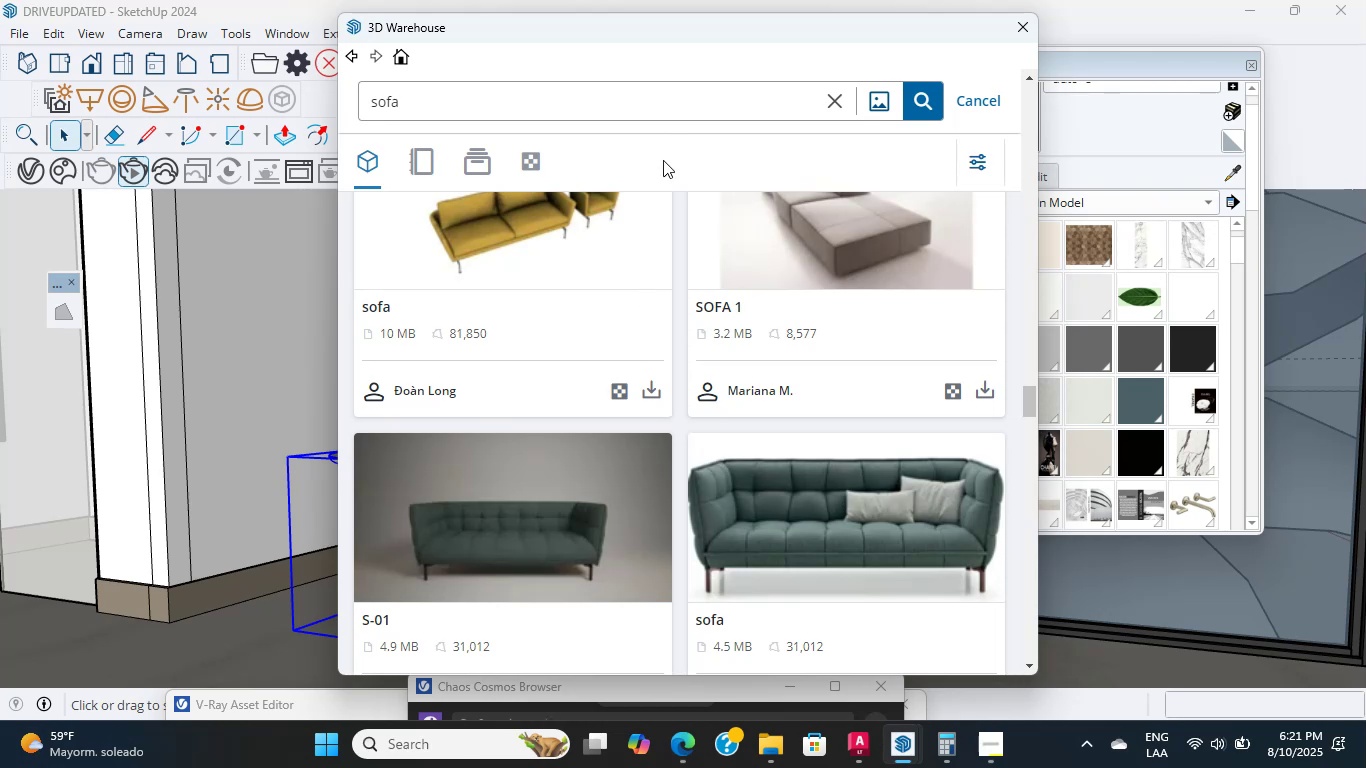 
triple_click([663, 160])
 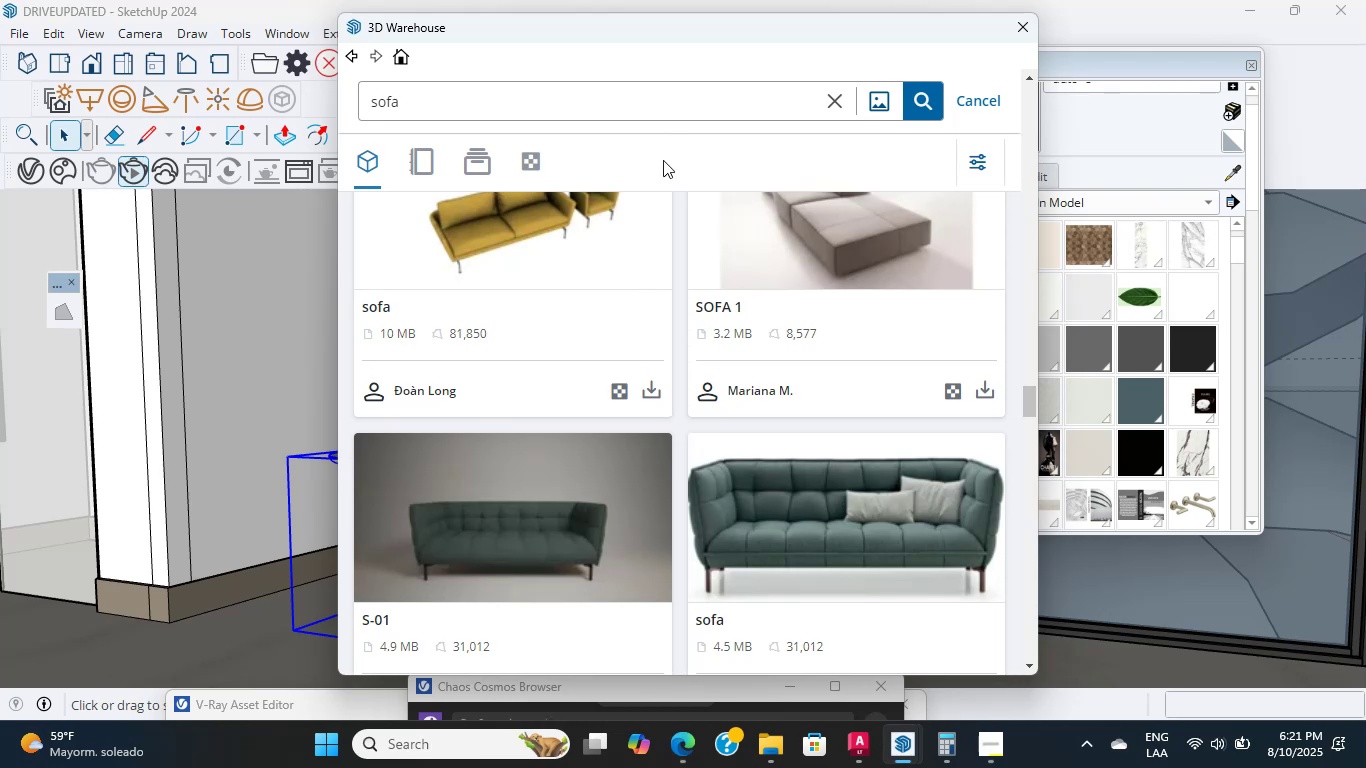 
triple_click([663, 160])
 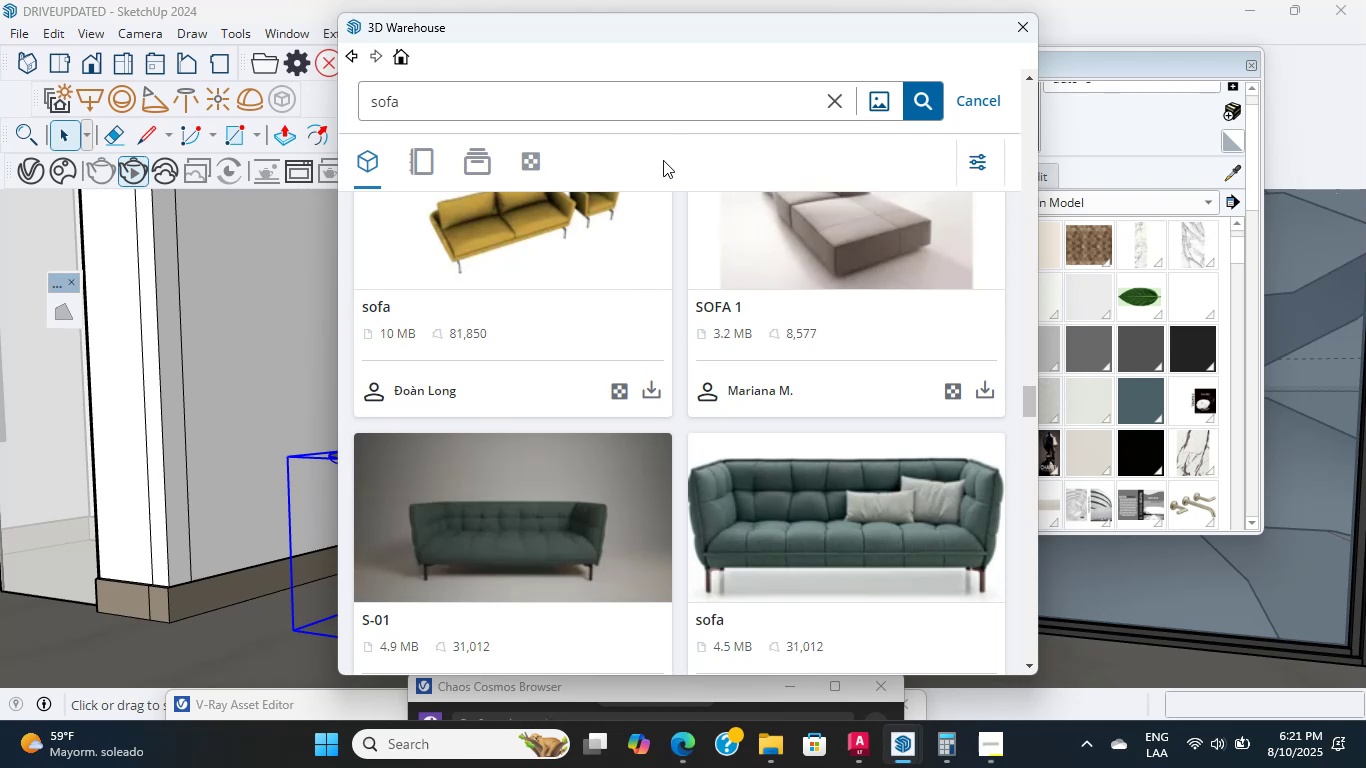 
triple_click([663, 160])
 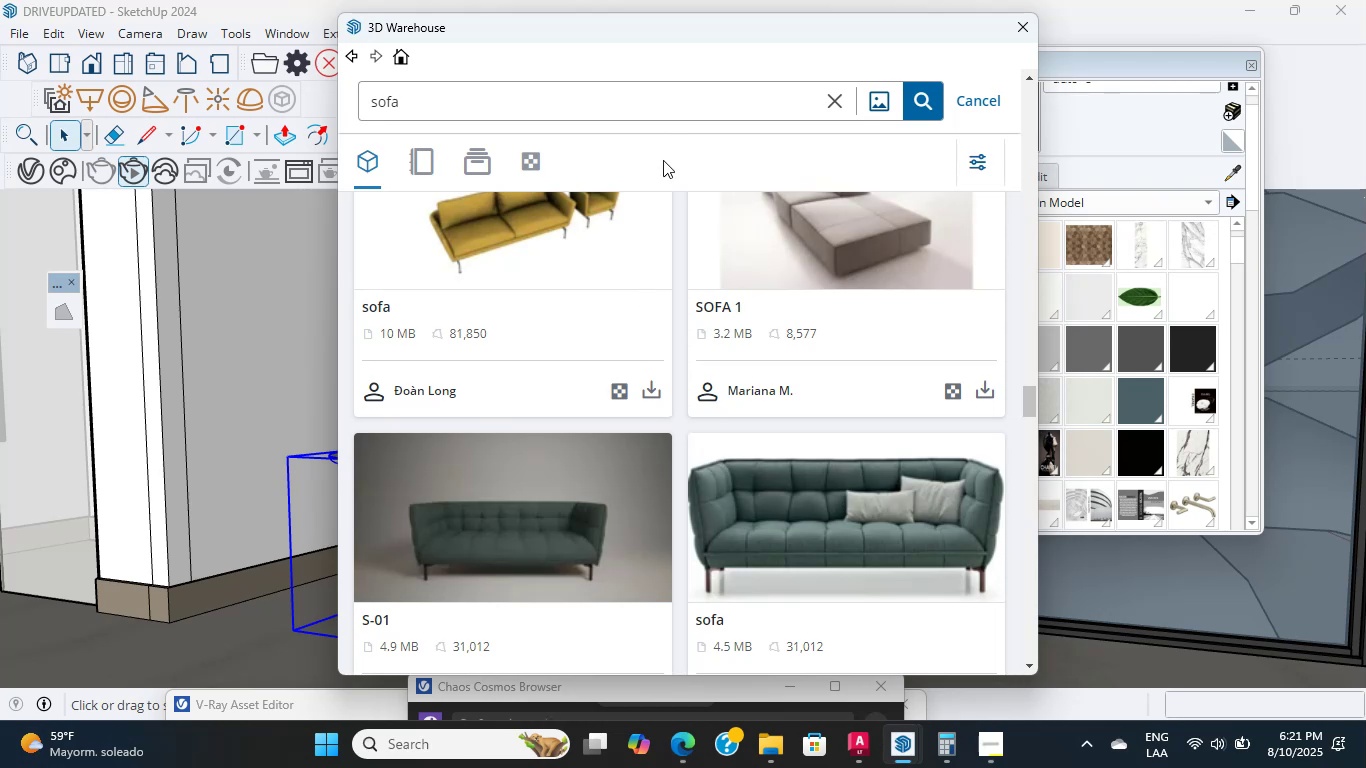 
triple_click([663, 160])
 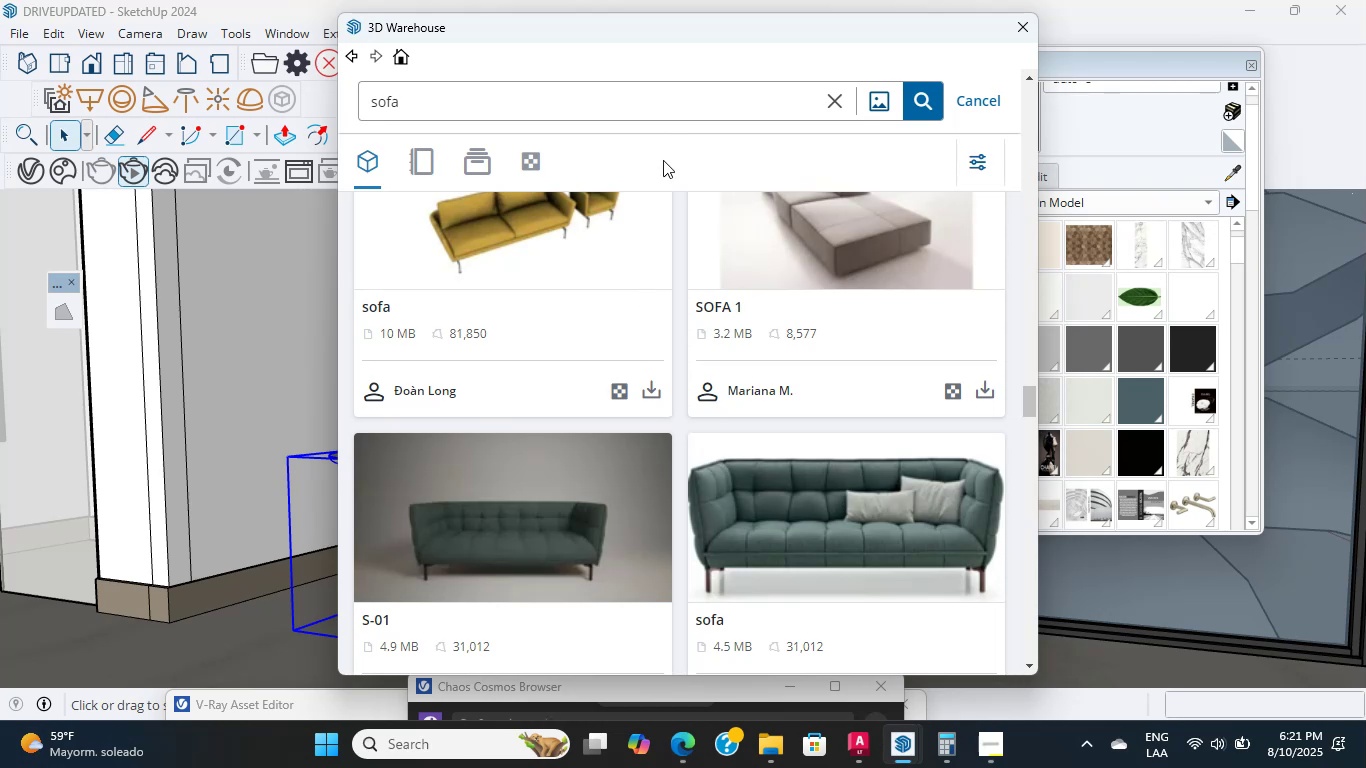 
double_click([663, 160])
 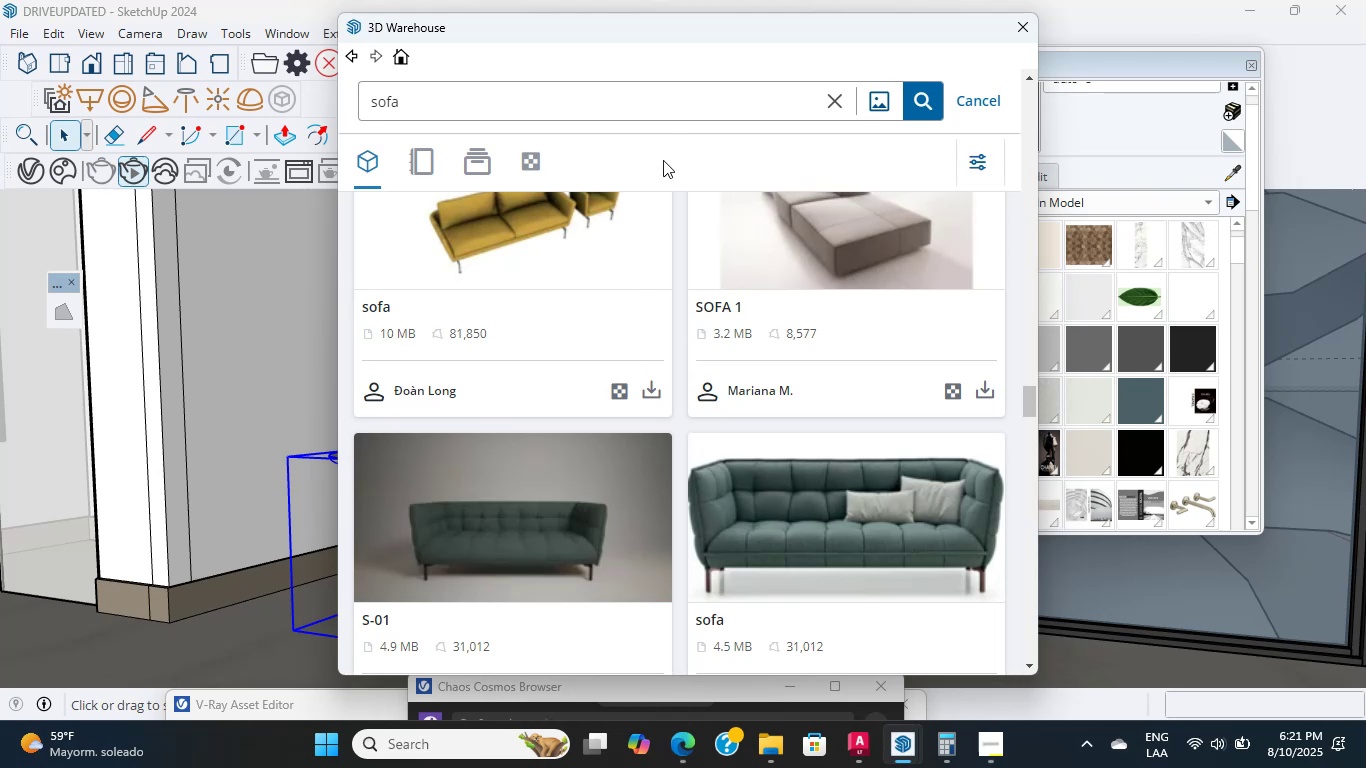 
triple_click([663, 160])
 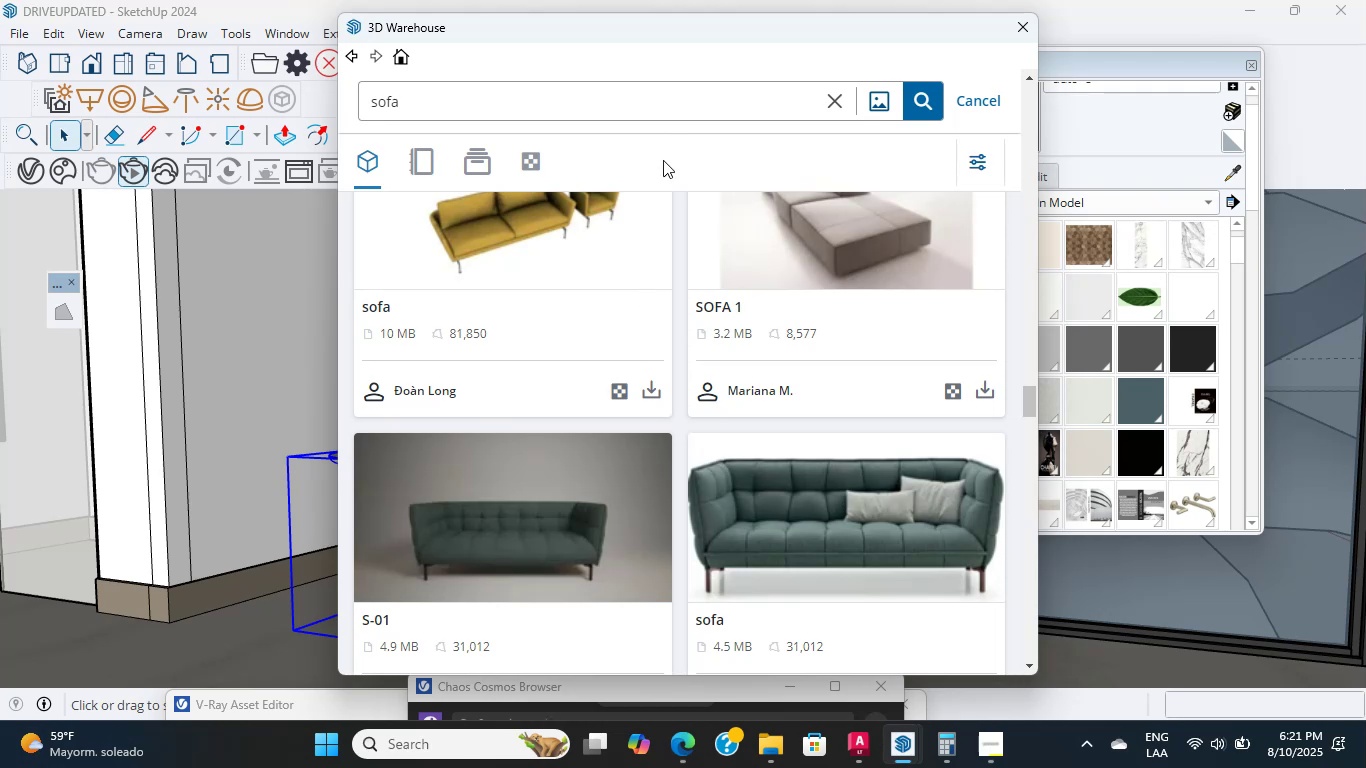 
triple_click([663, 160])
 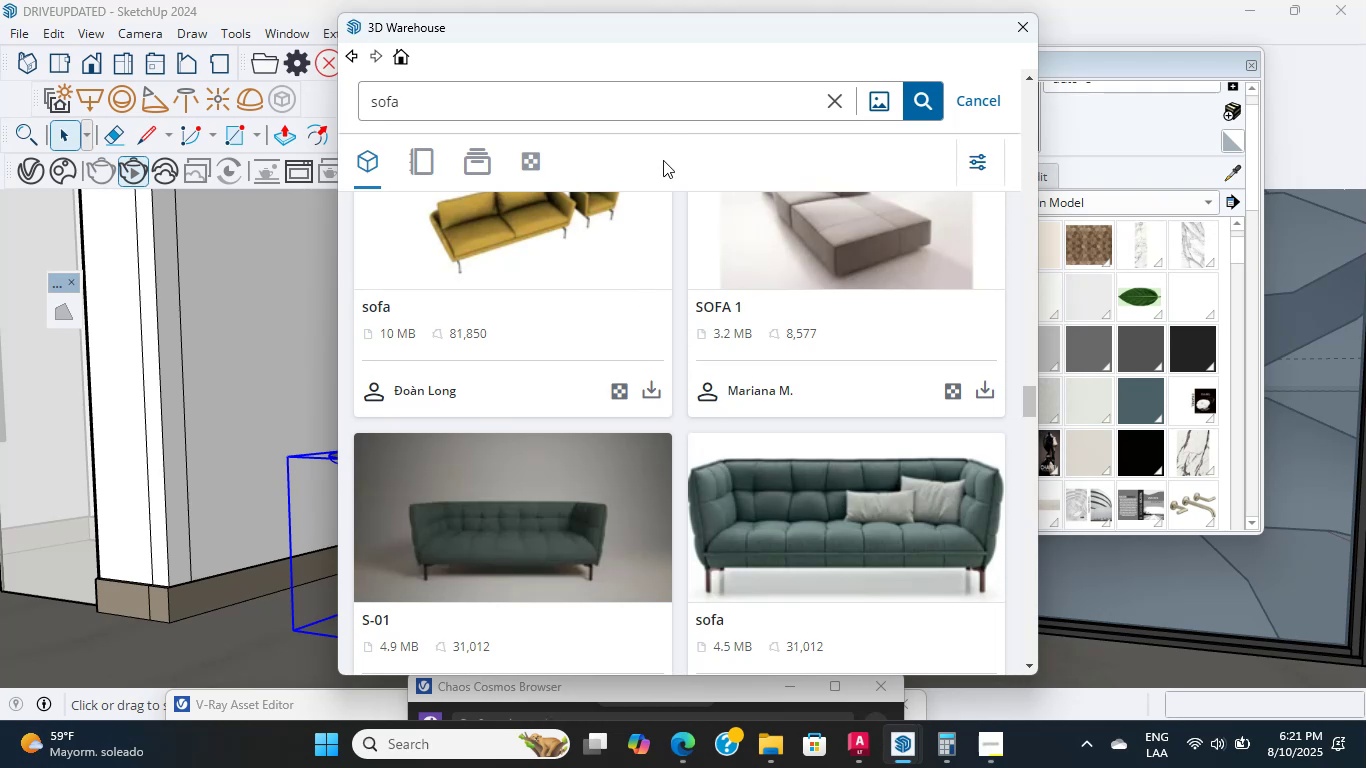 
triple_click([663, 160])
 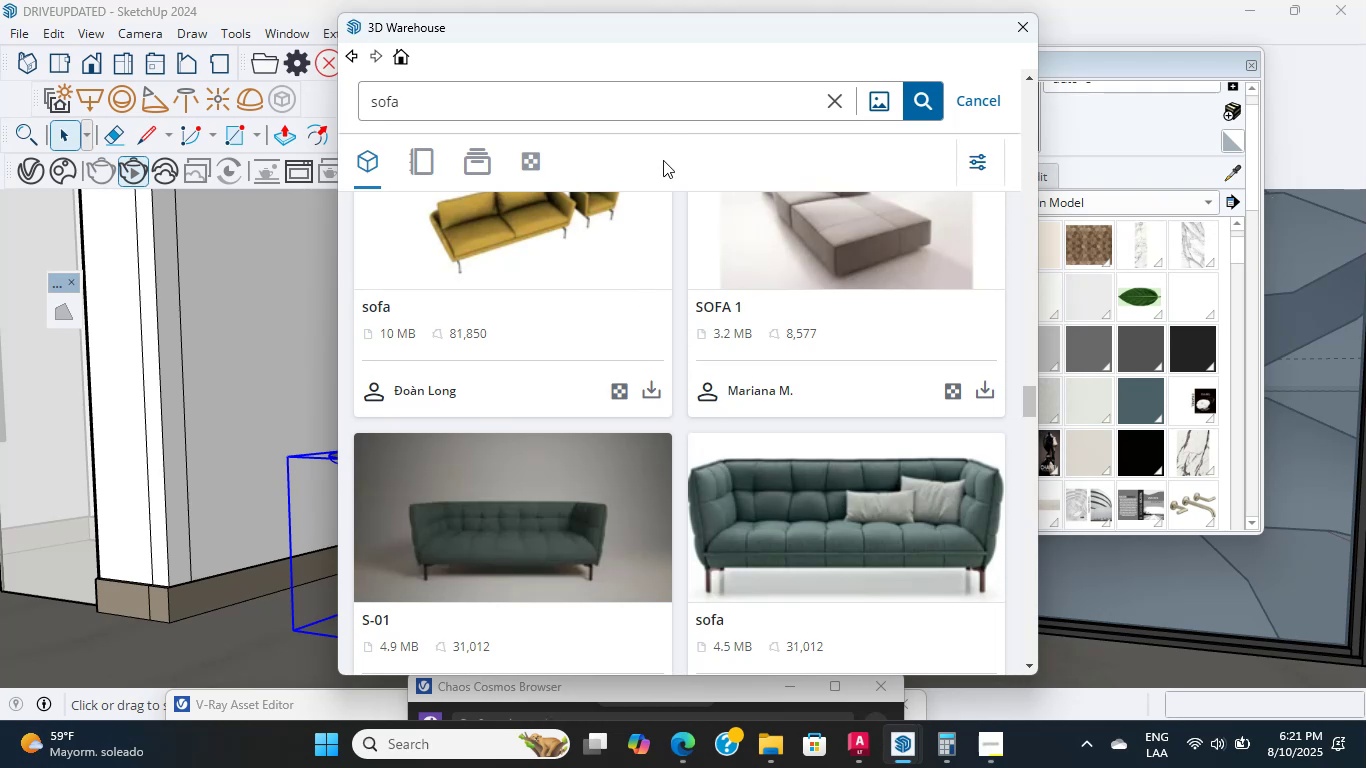 
triple_click([663, 160])
 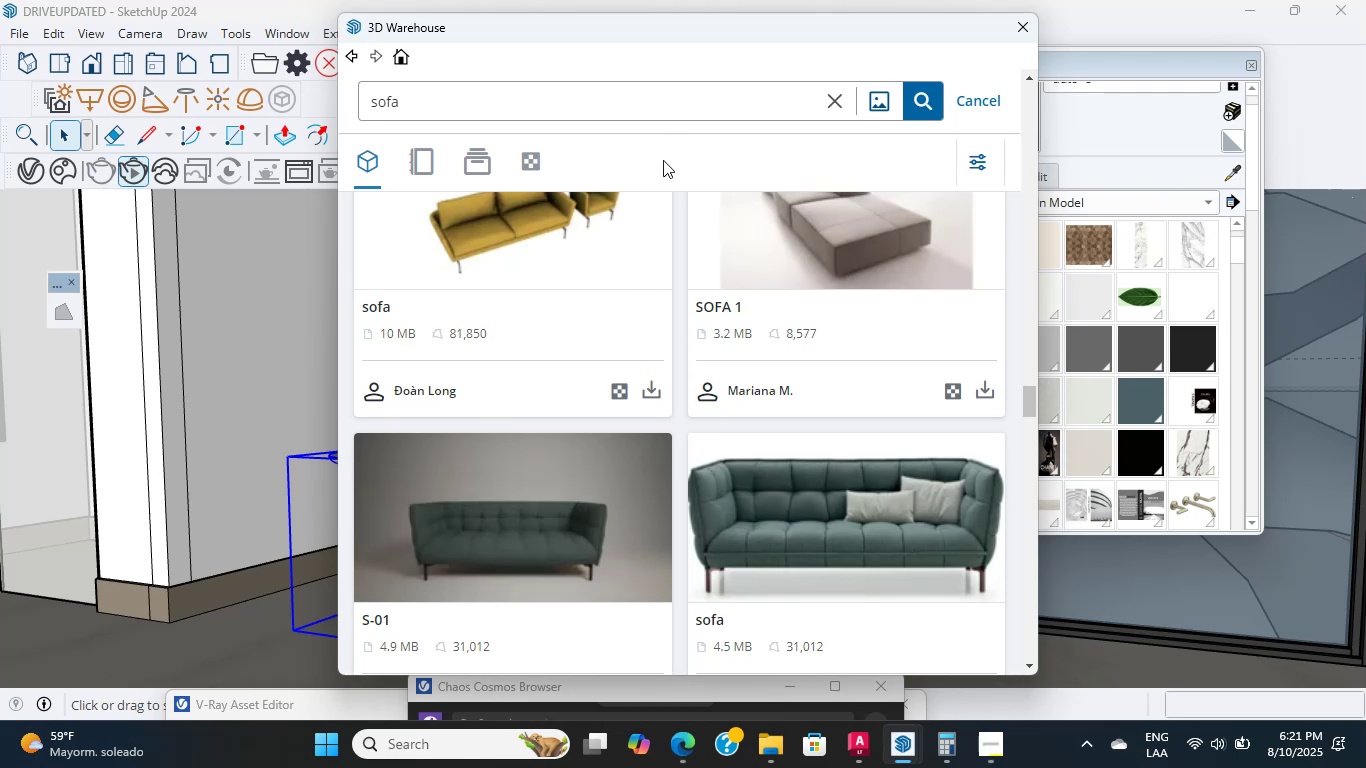 
triple_click([663, 160])
 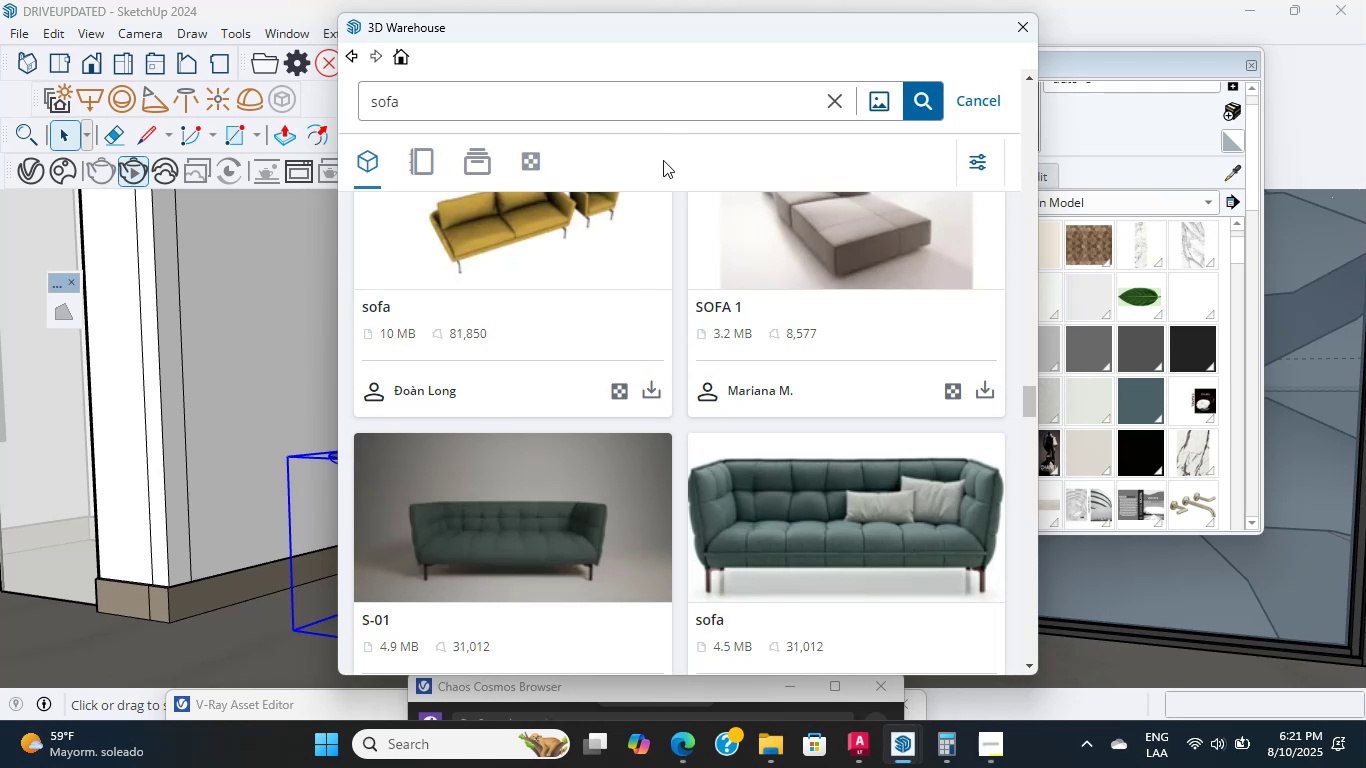 
triple_click([663, 160])
 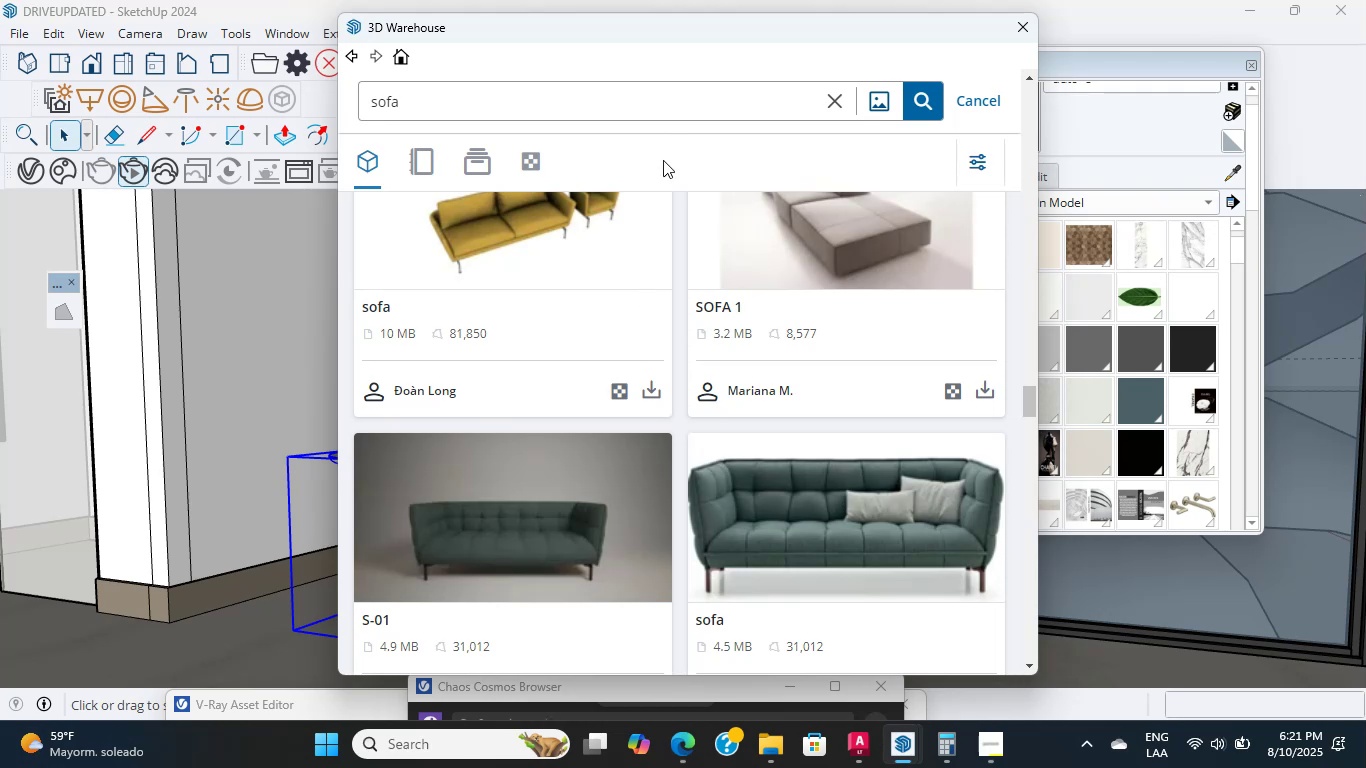 
left_click([663, 160])
 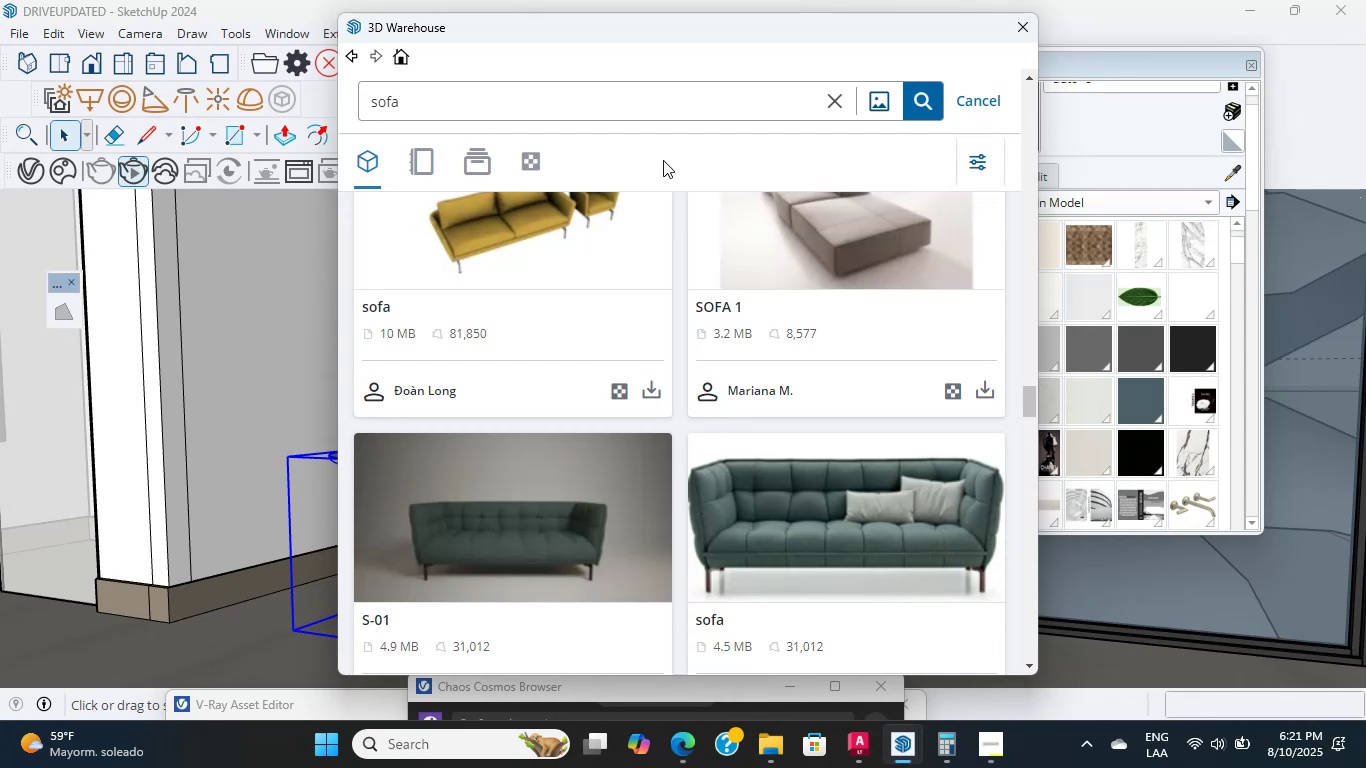 
double_click([663, 160])
 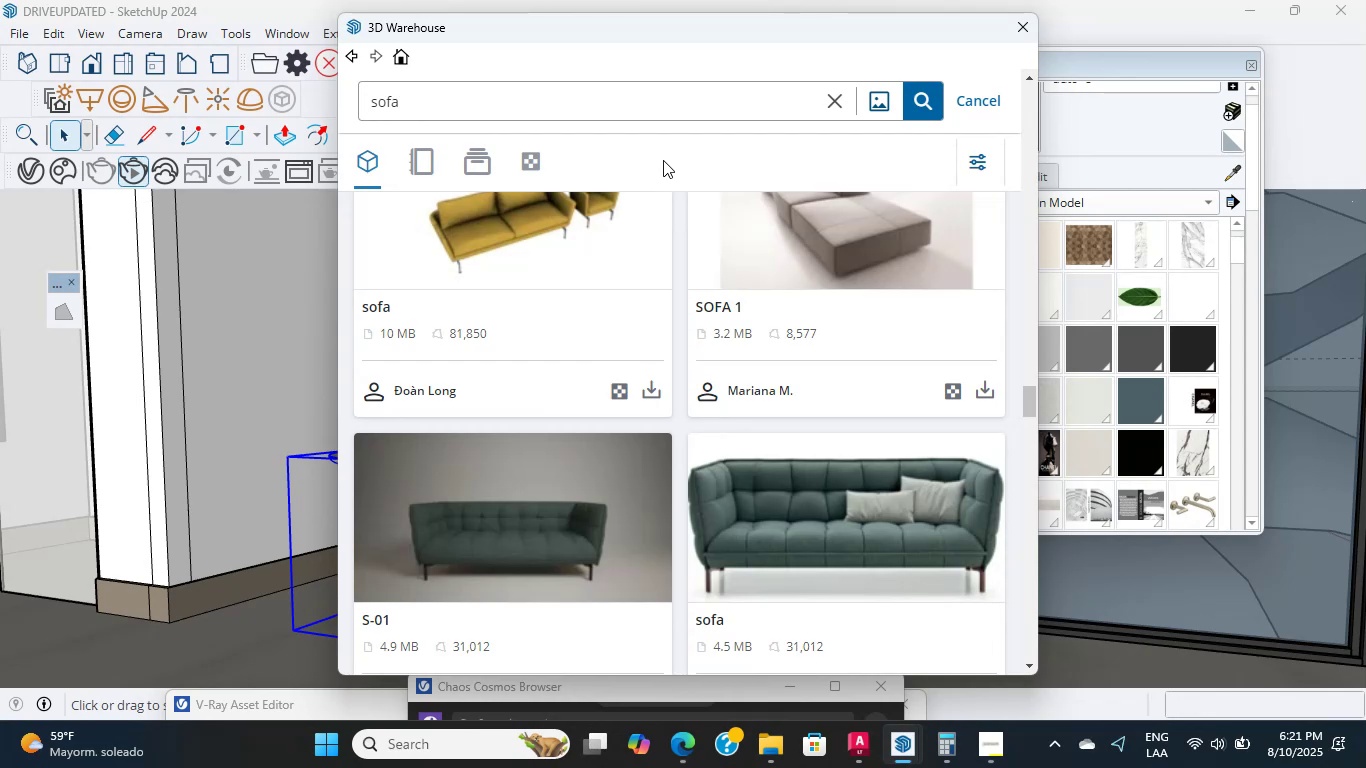 
double_click([663, 160])
 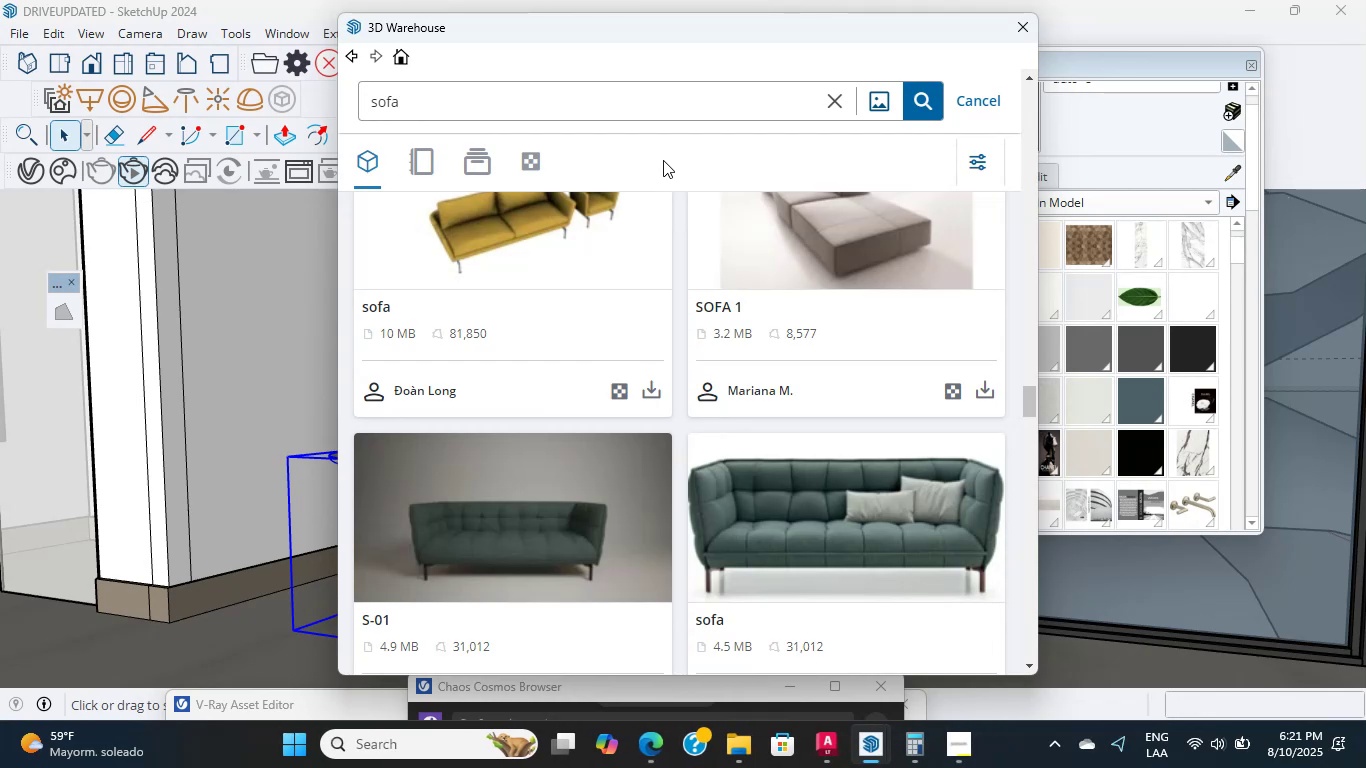 
scroll: coordinate [492, 436], scroll_direction: down, amount: 5.0
 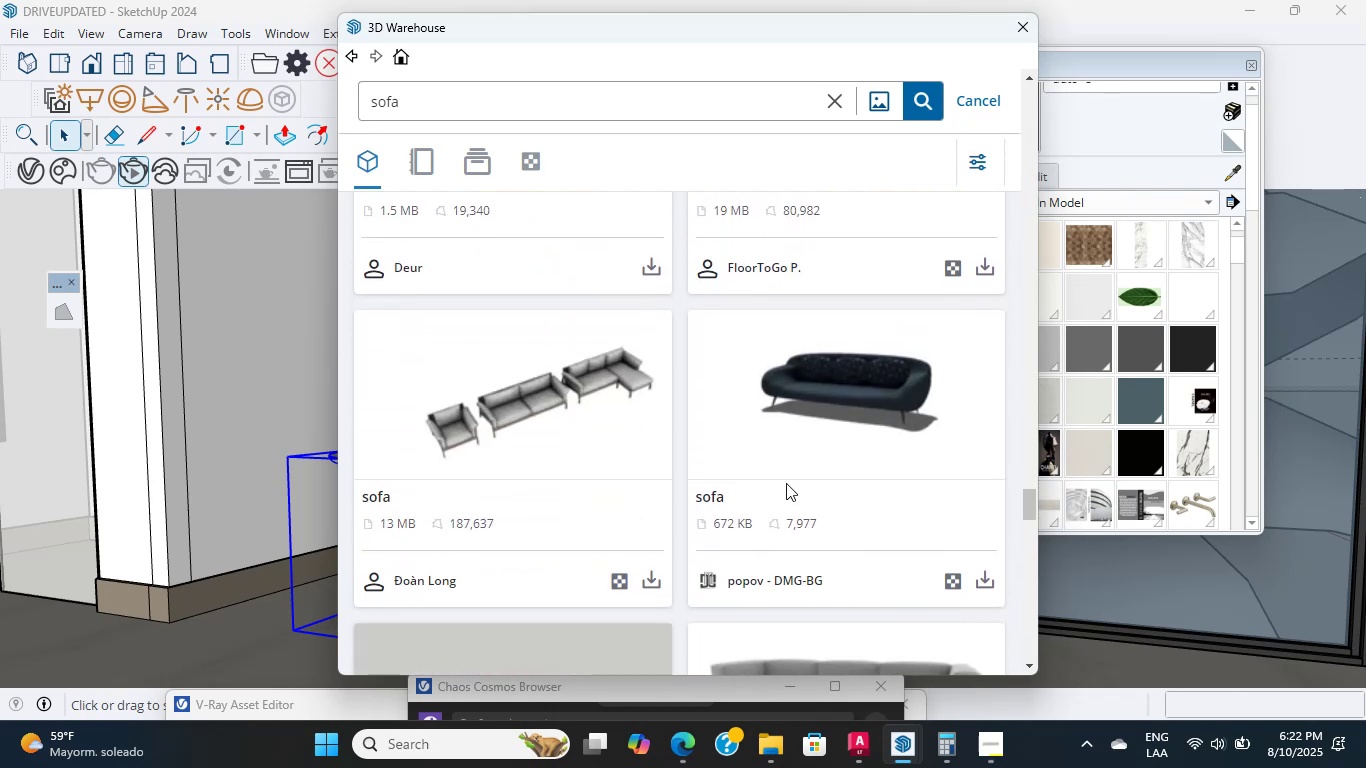 
wait(5.9)
 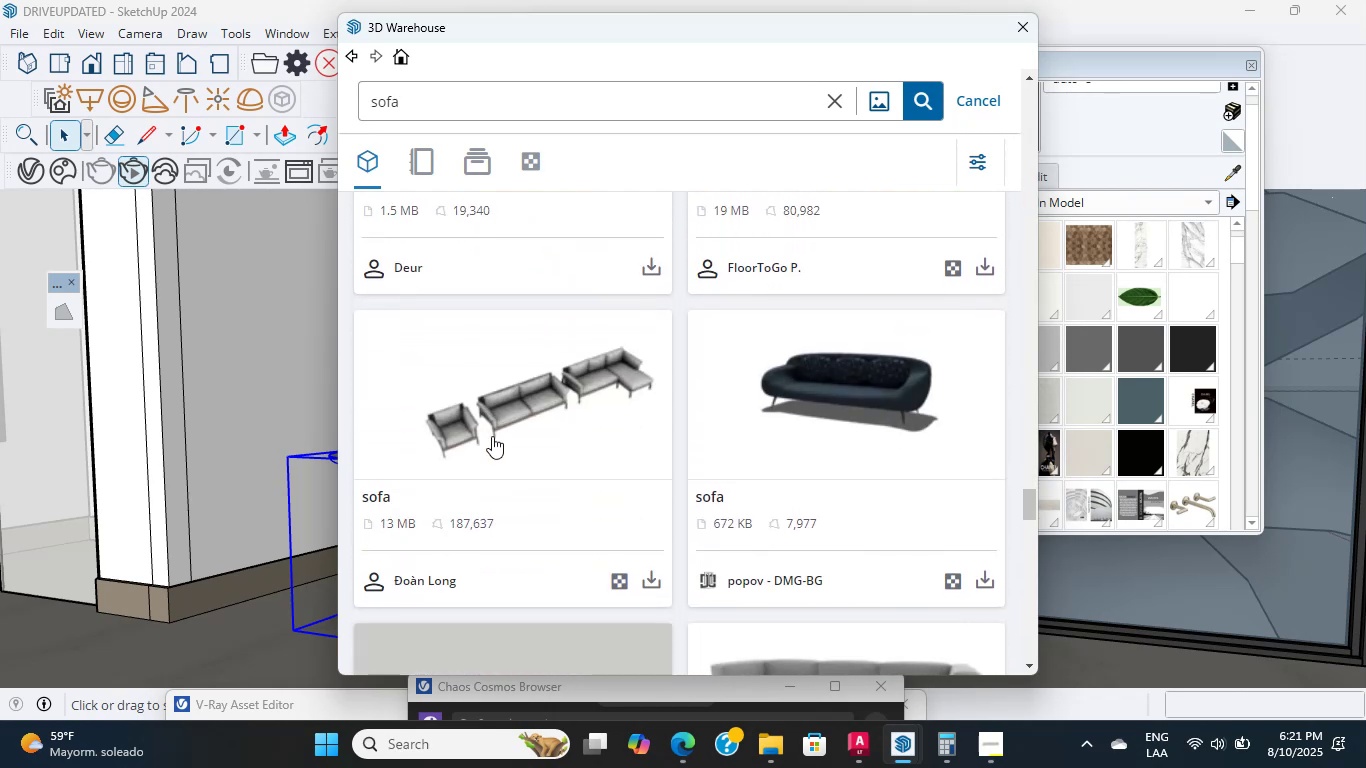 
scroll: coordinate [797, 485], scroll_direction: down, amount: 8.0
 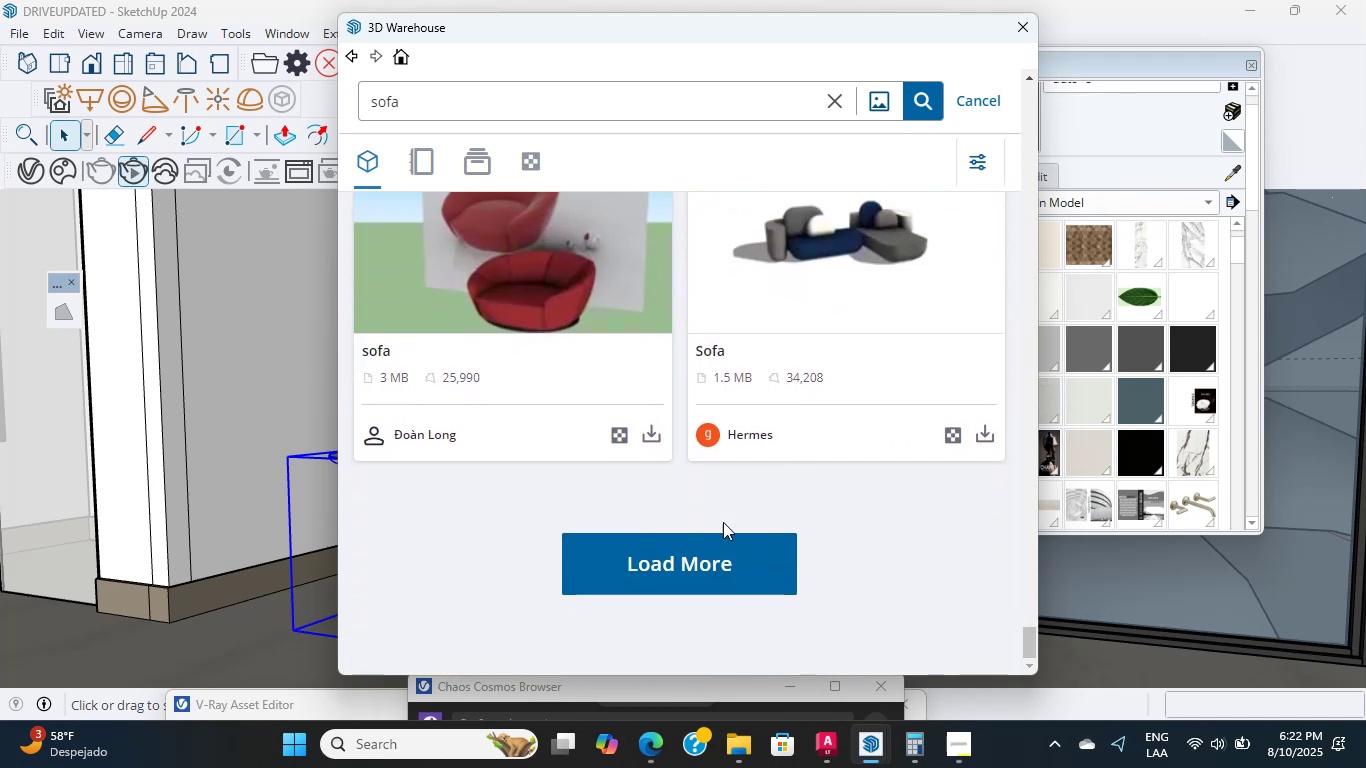 
left_click([702, 533])
 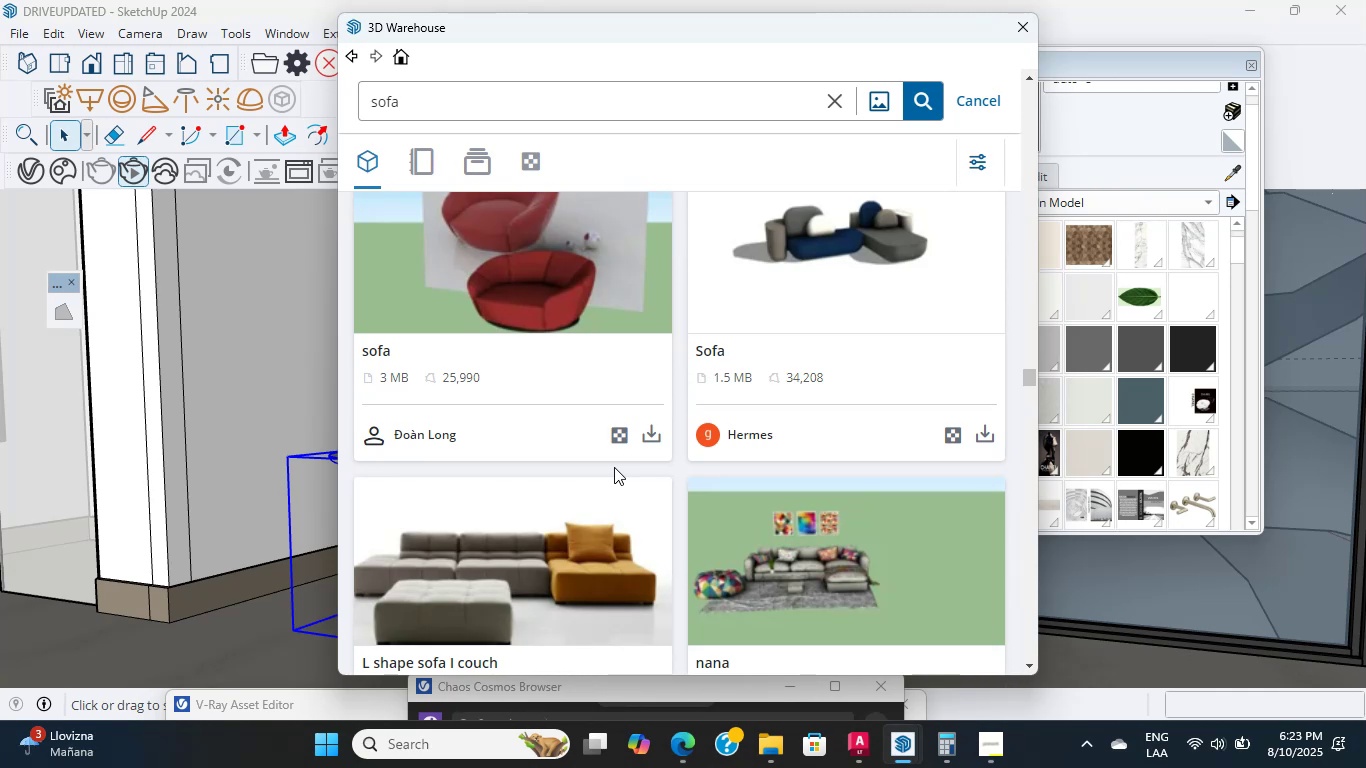 
wait(58.45)
 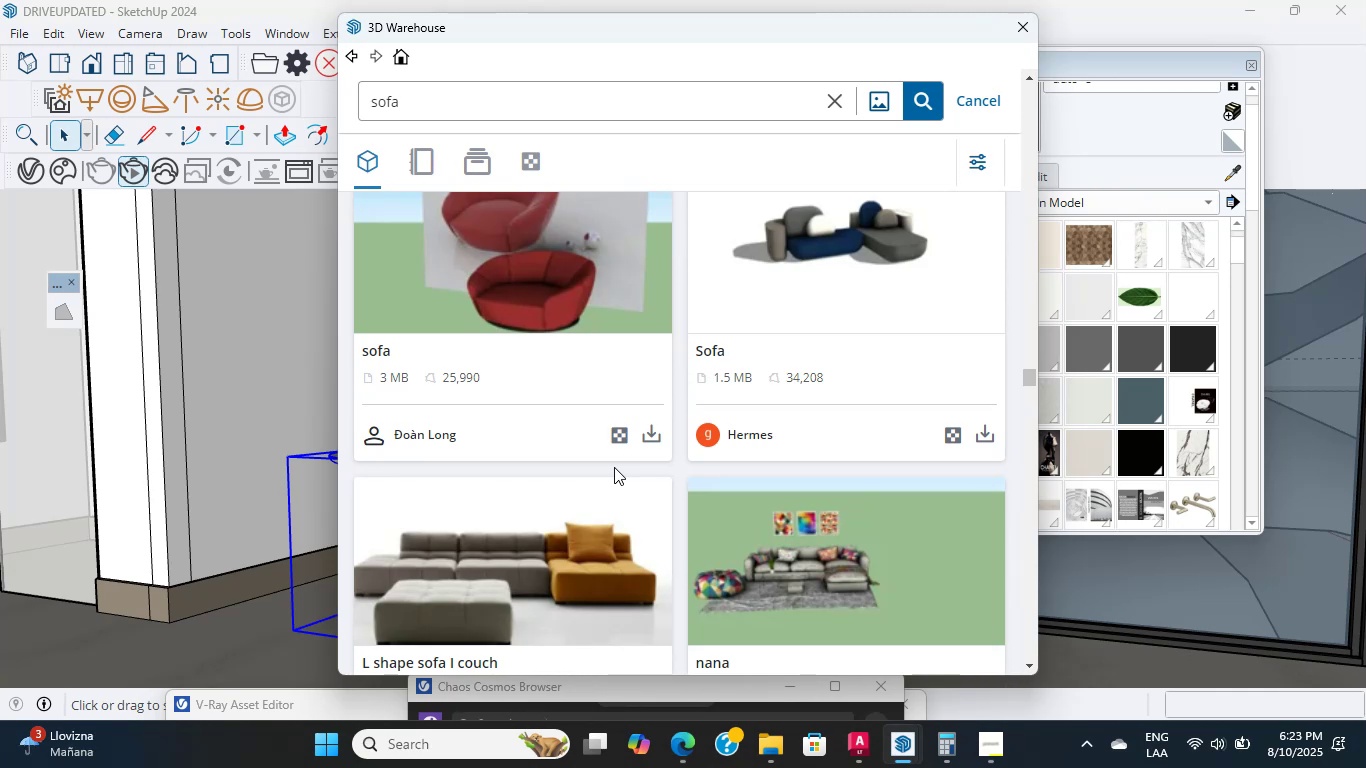 
scroll: coordinate [829, 518], scroll_direction: down, amount: 6.0
 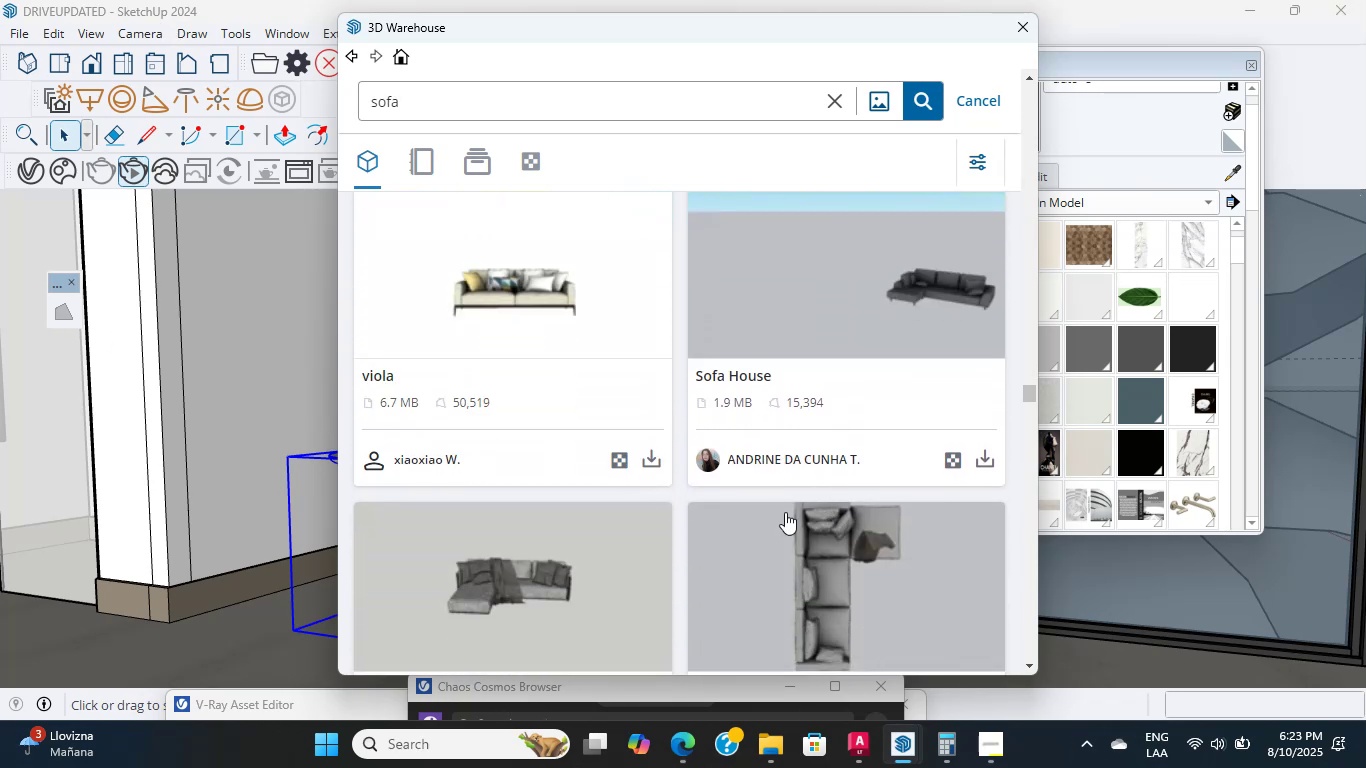 
wait(6.88)
 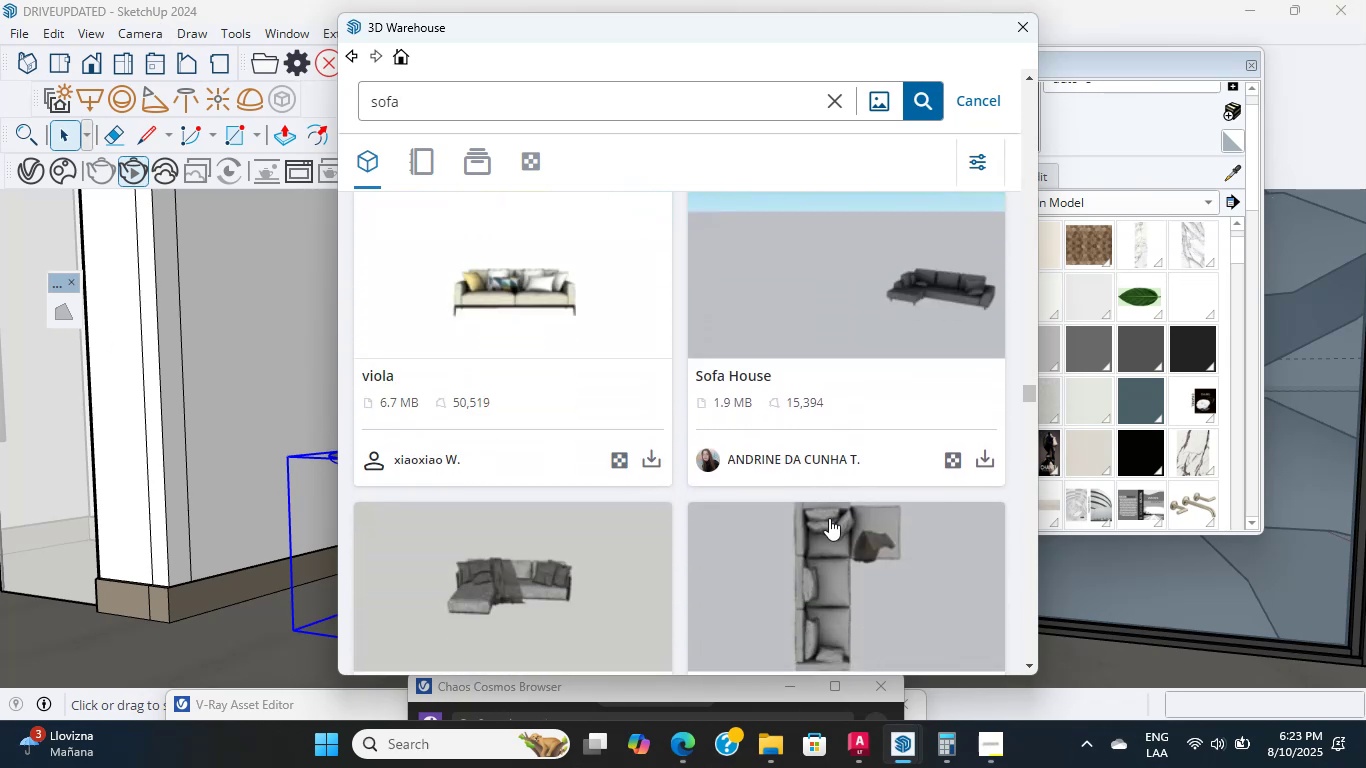 
scroll: coordinate [880, 337], scroll_direction: down, amount: 2.0
 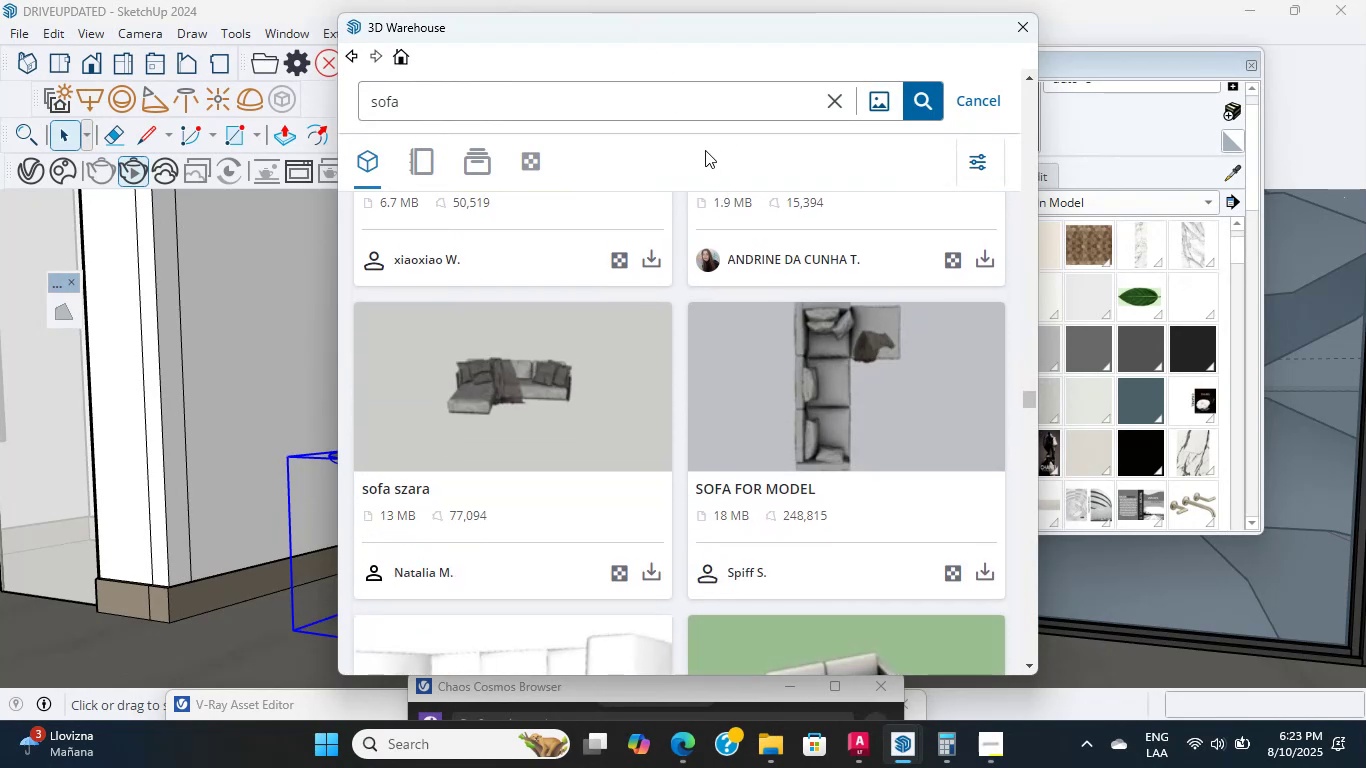 
double_click([705, 150])
 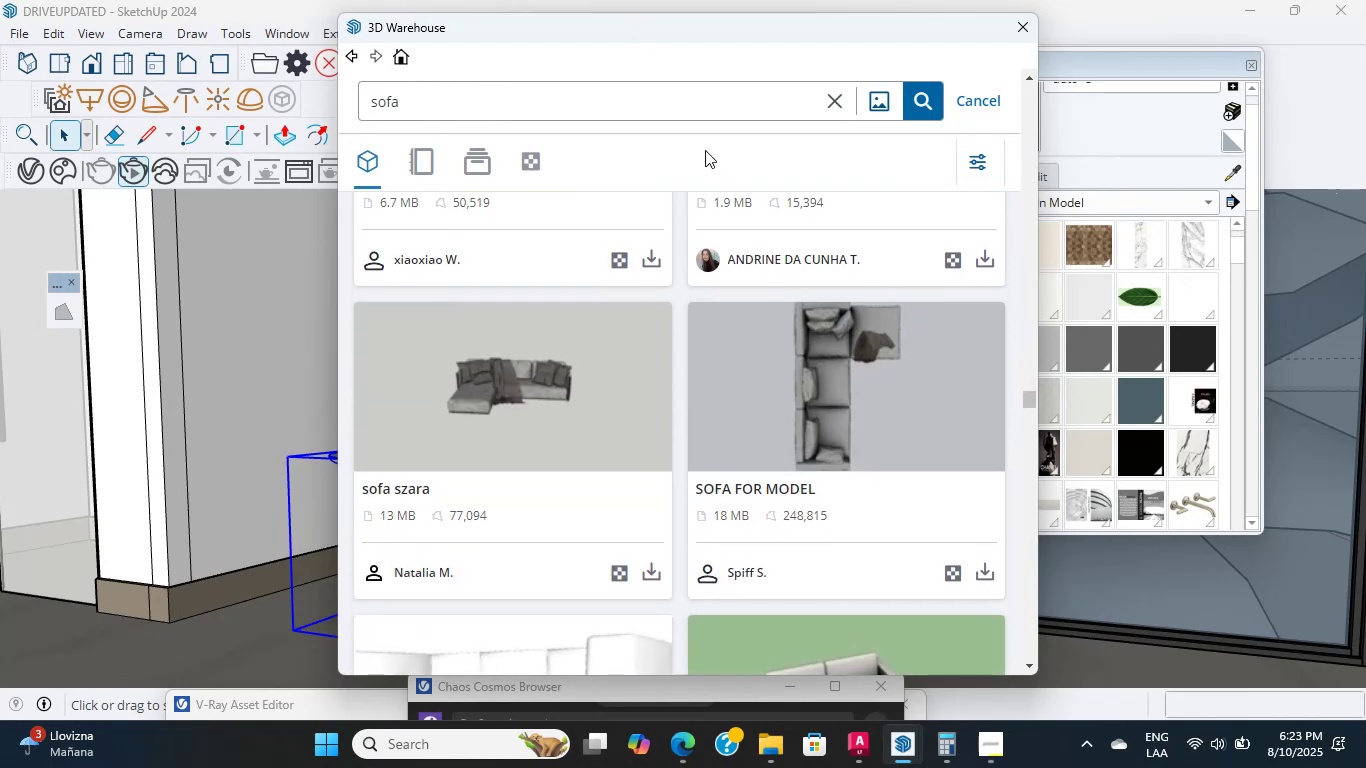 
triple_click([705, 150])
 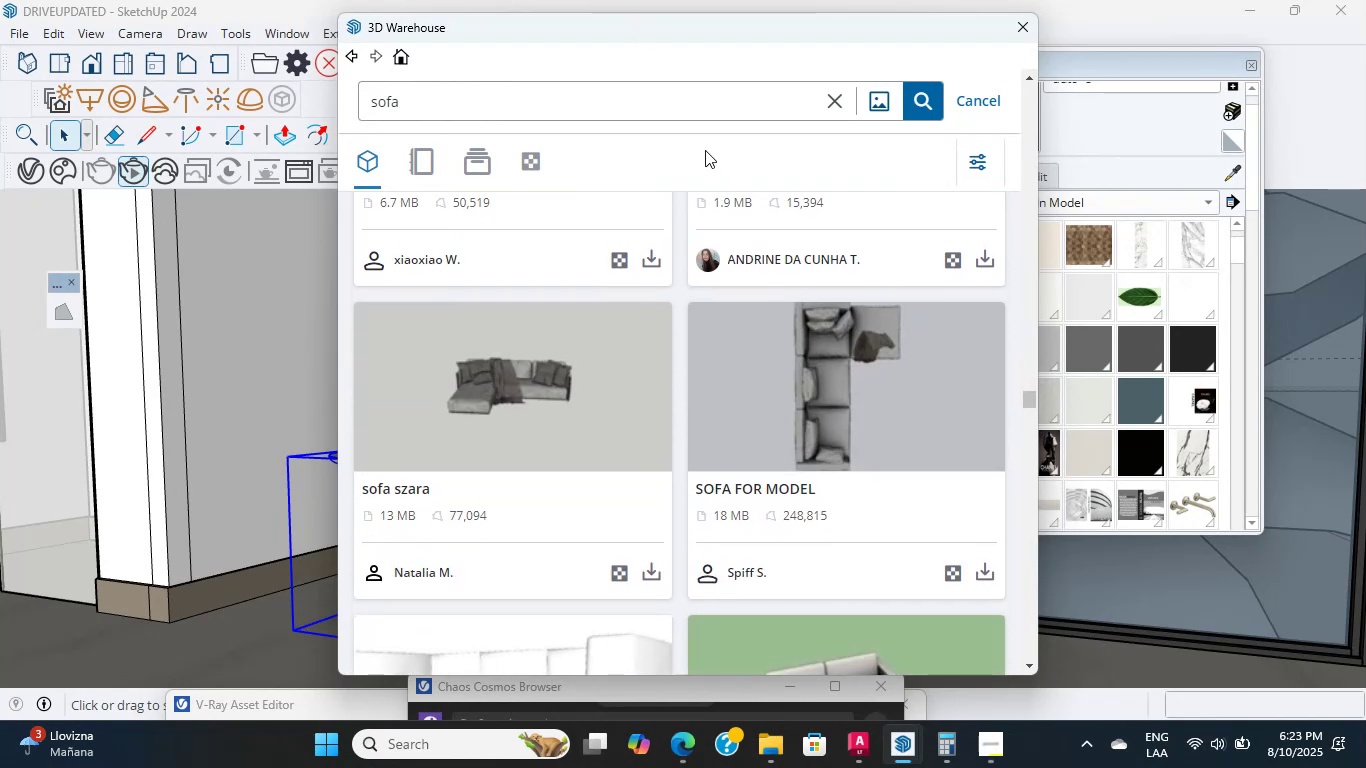 
double_click([705, 150])
 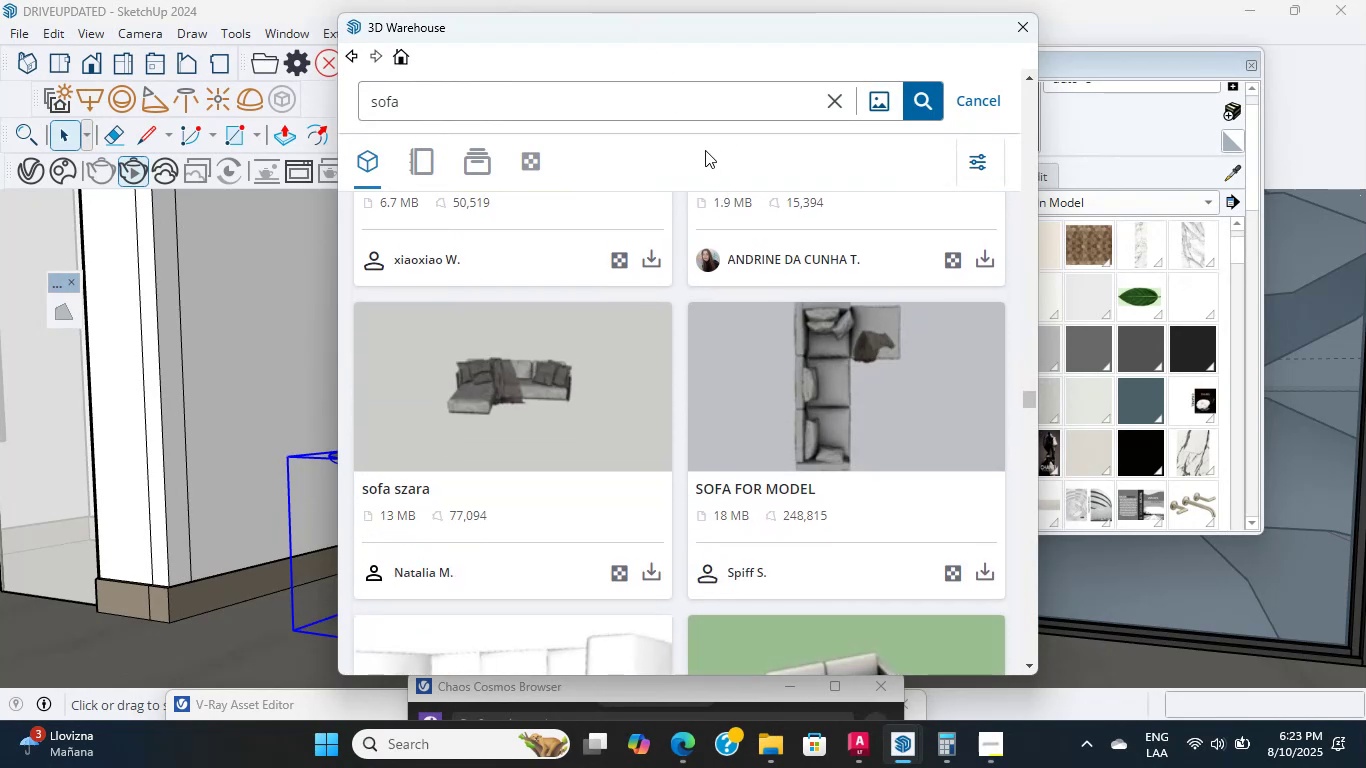 
triple_click([705, 150])
 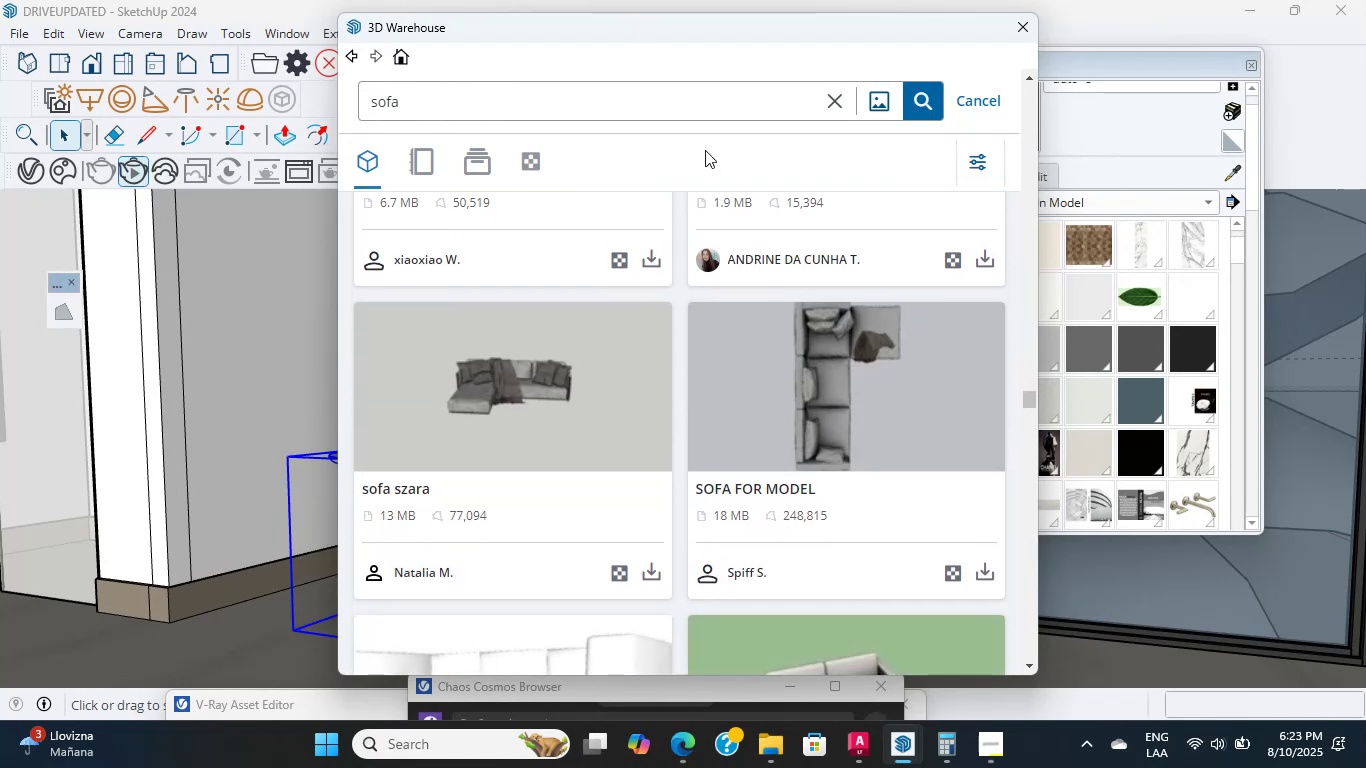 
scroll: coordinate [705, 150], scroll_direction: down, amount: 1.0
 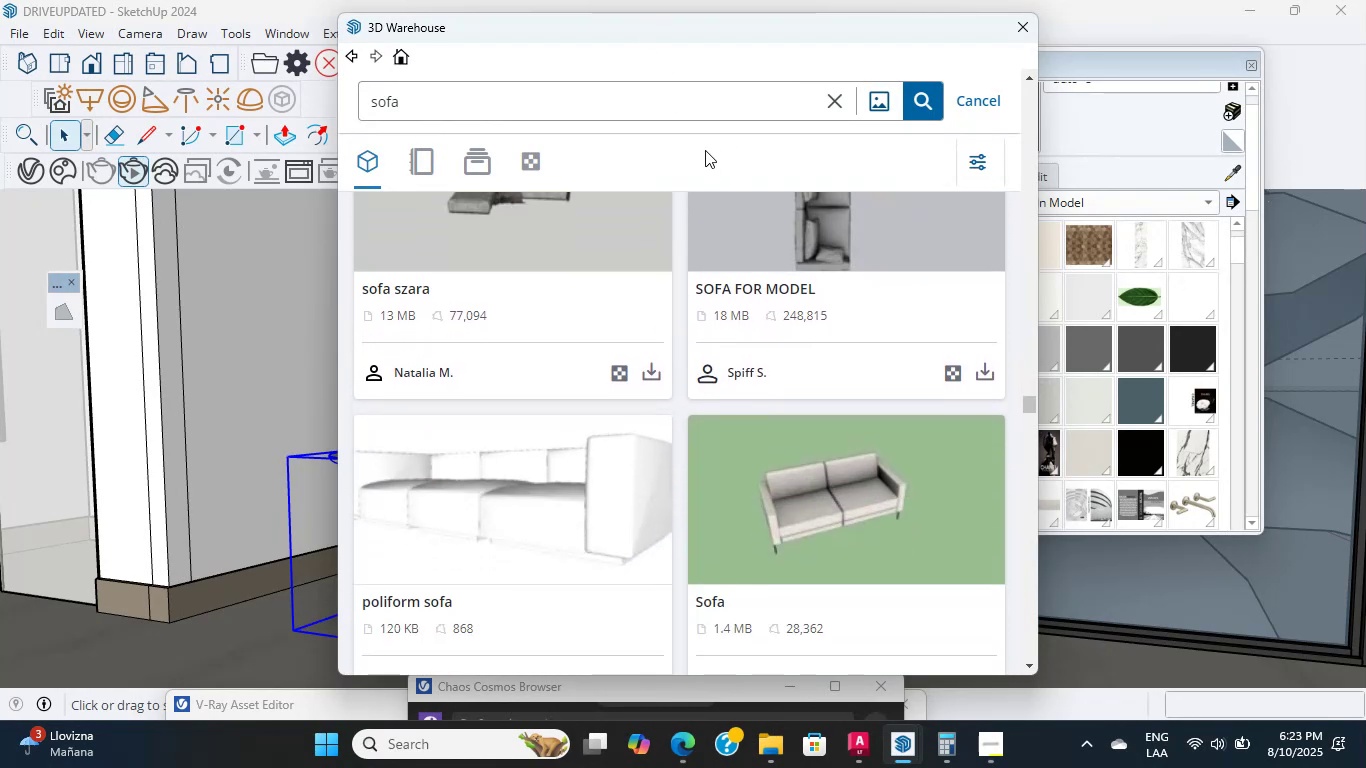 
double_click([705, 150])
 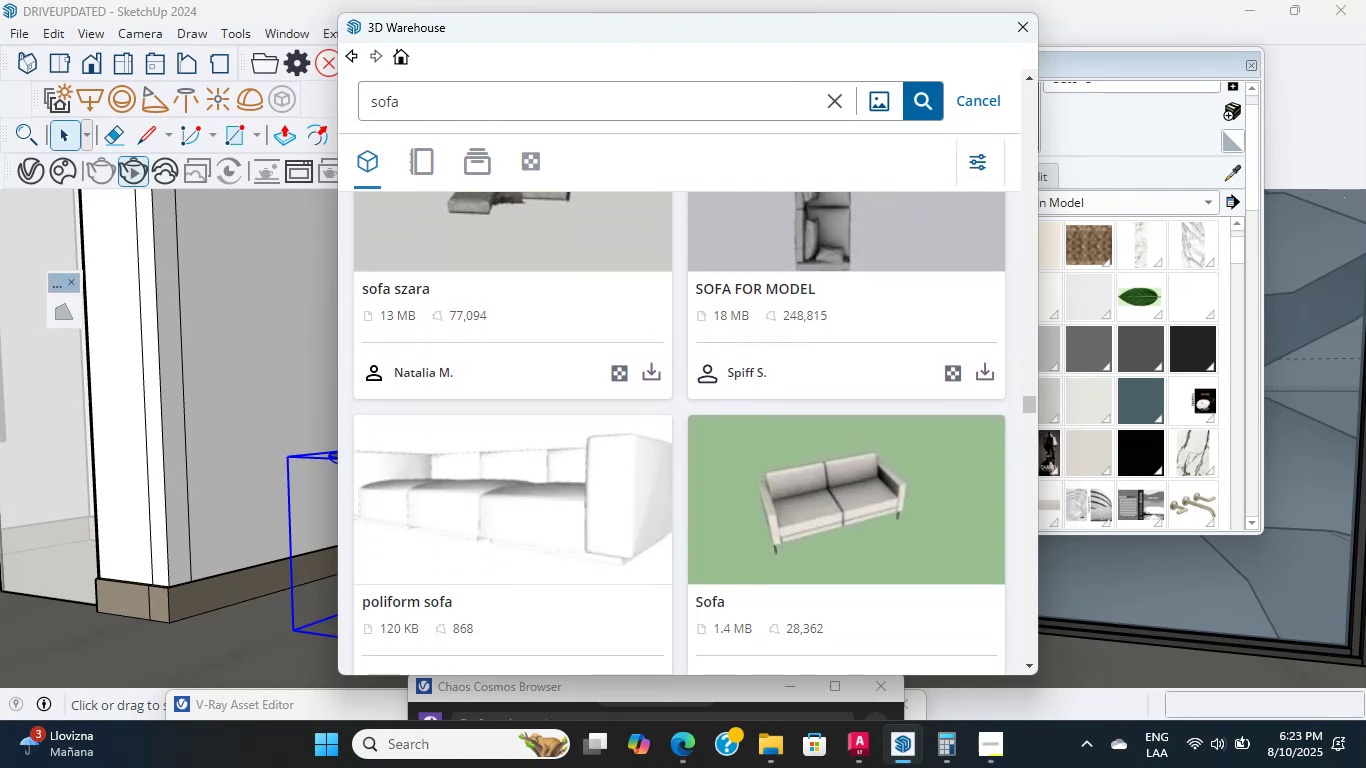 
scroll: coordinate [768, 349], scroll_direction: down, amount: 6.0
 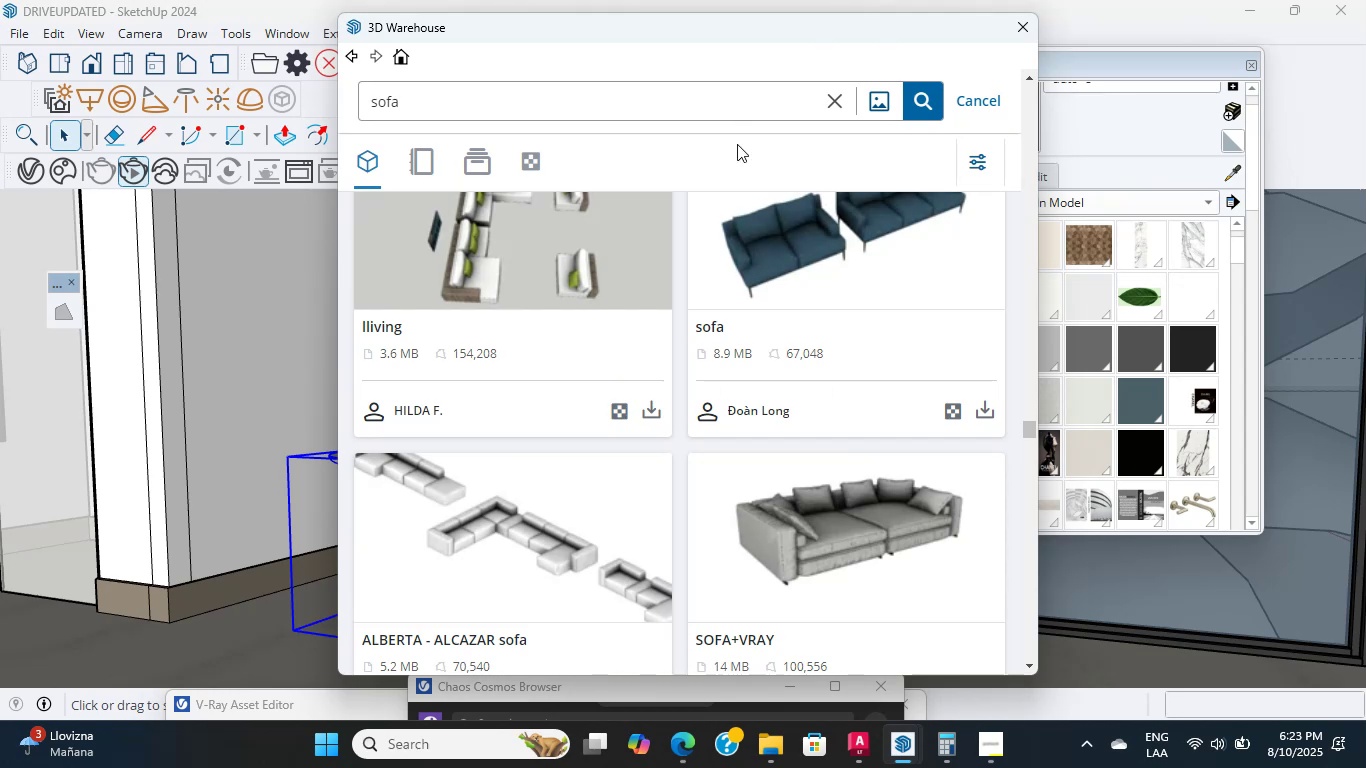 
double_click([736, 154])
 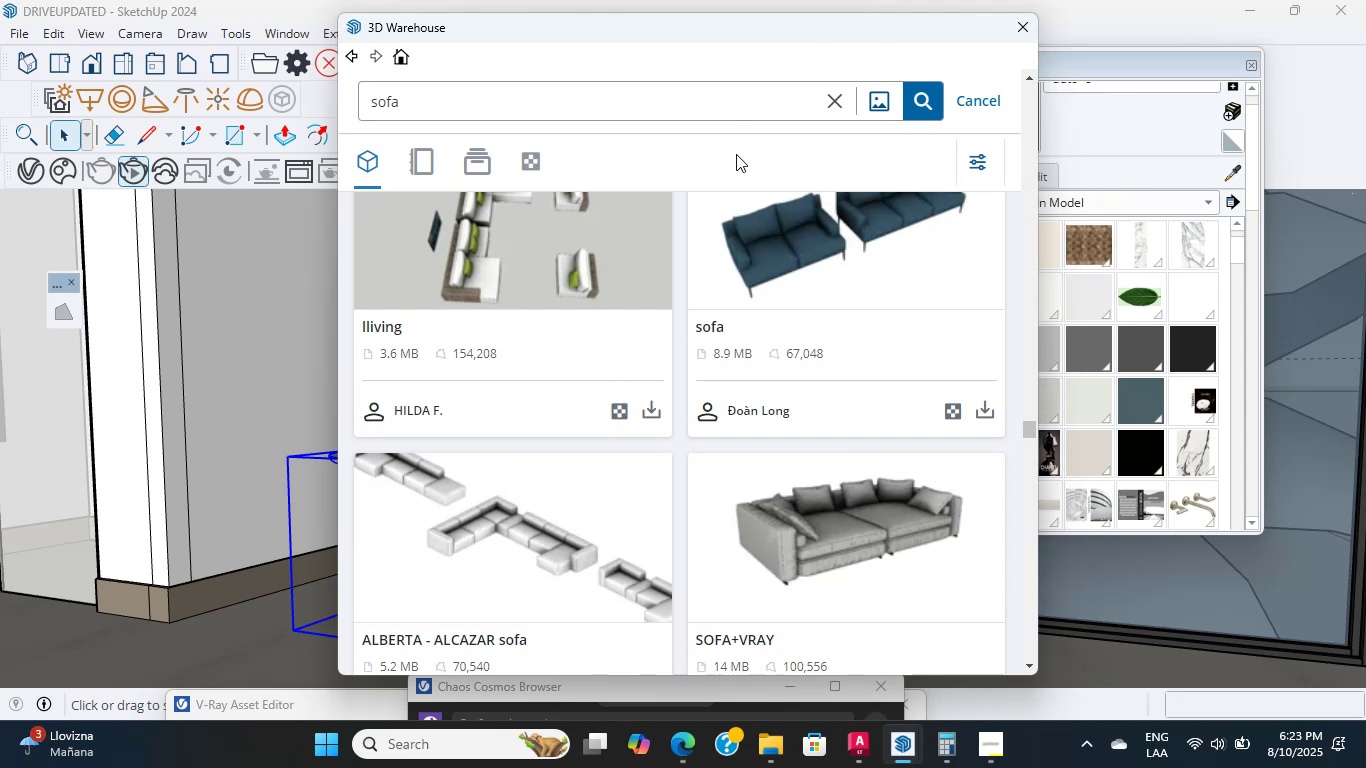 
triple_click([736, 154])
 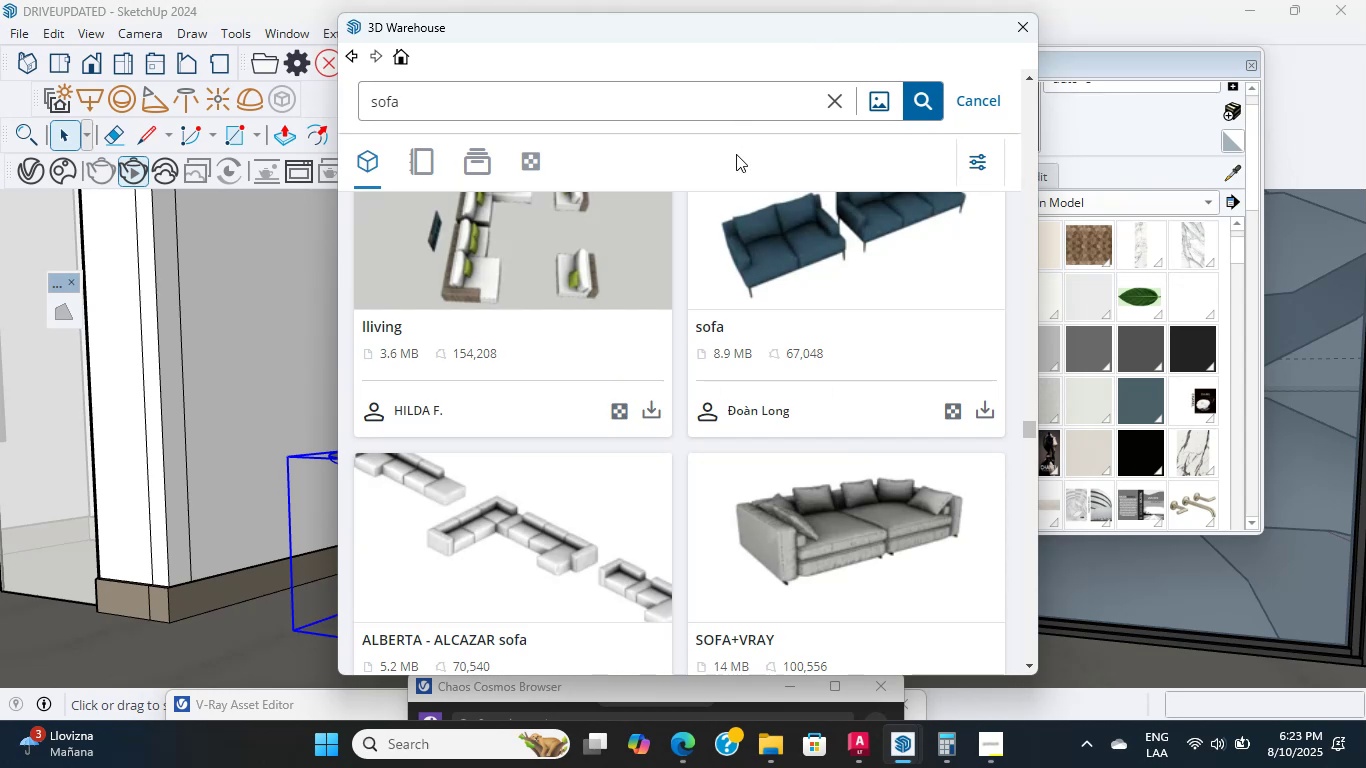 
triple_click([736, 154])
 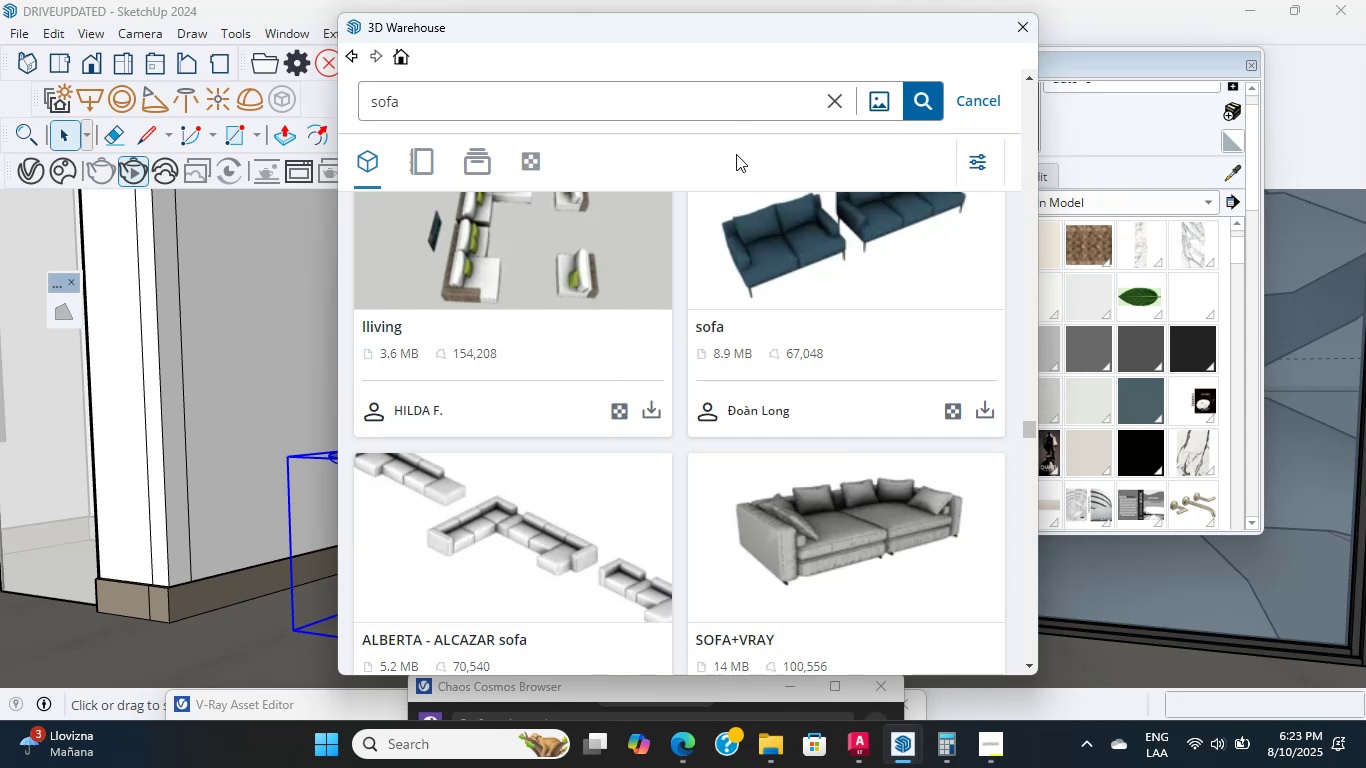 
double_click([736, 154])
 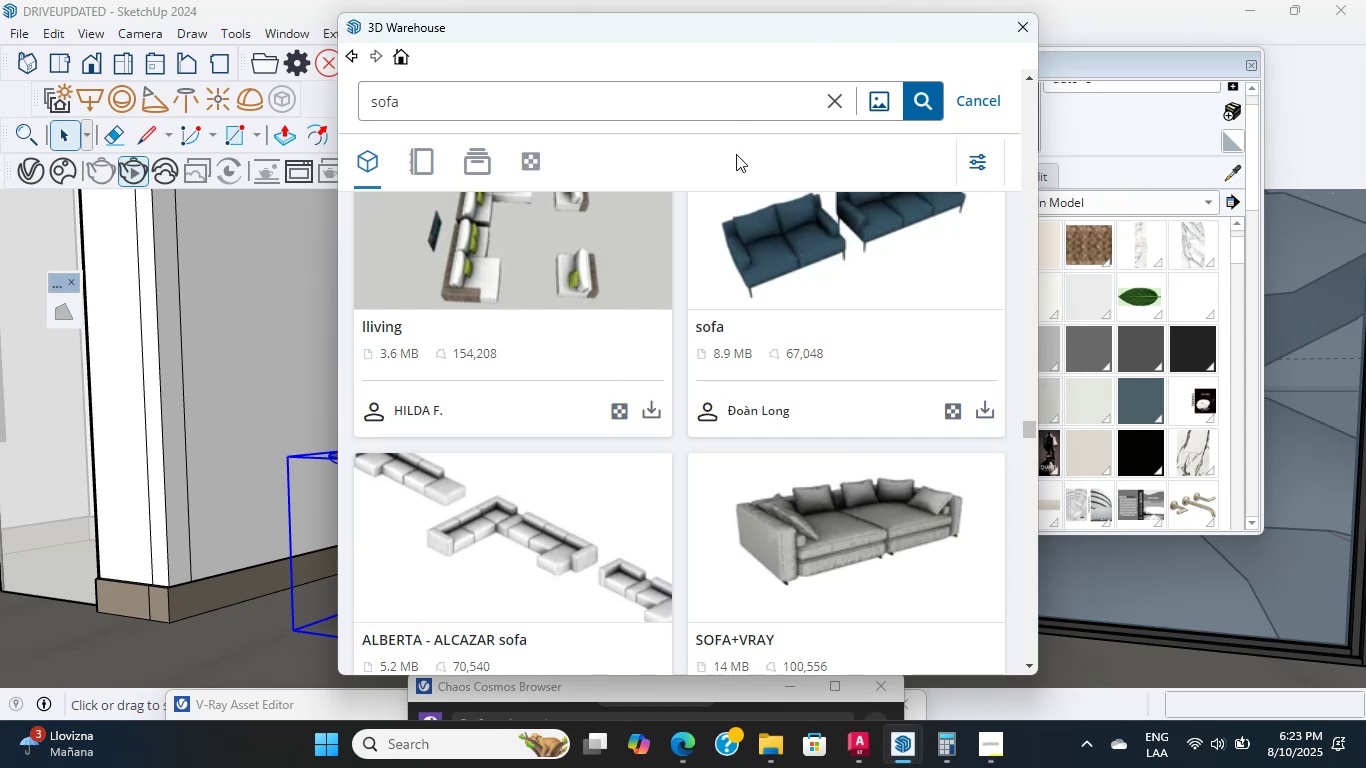 
triple_click([736, 154])
 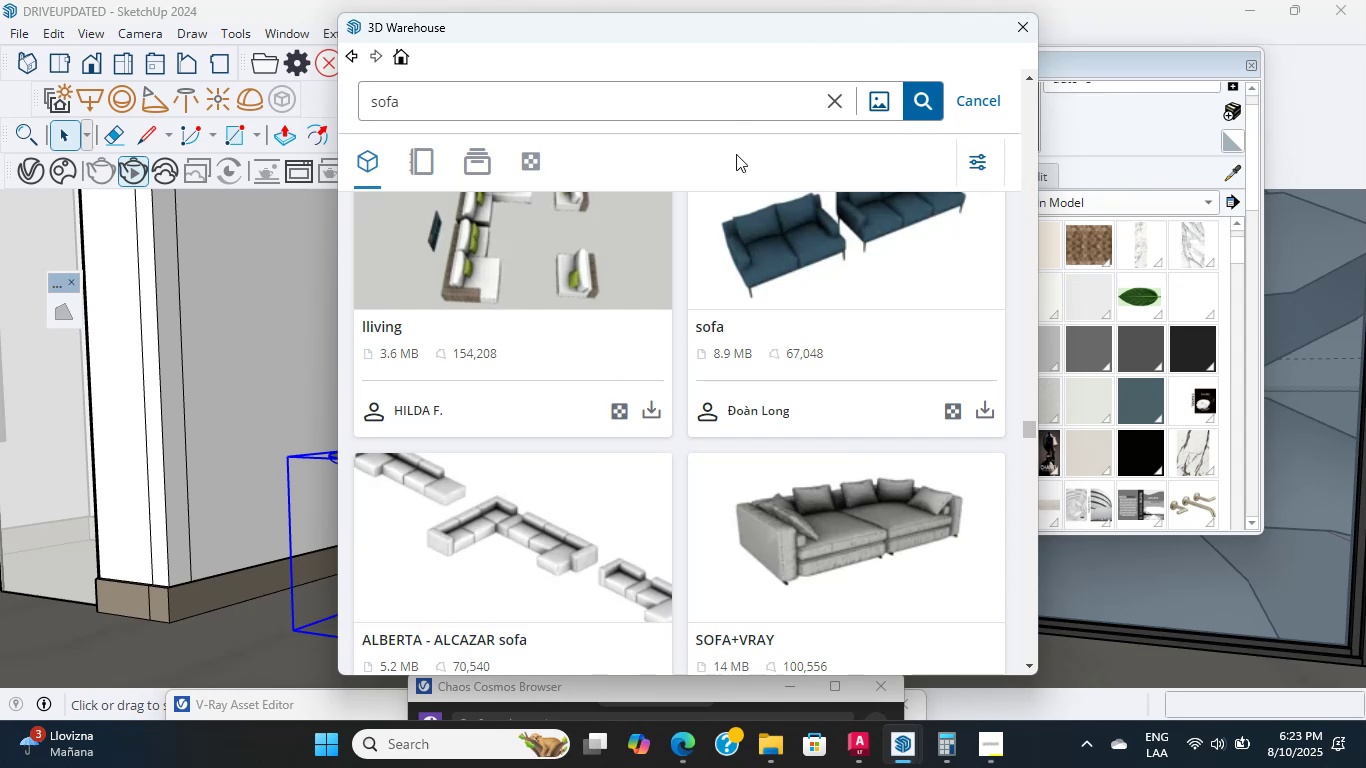 
triple_click([736, 154])
 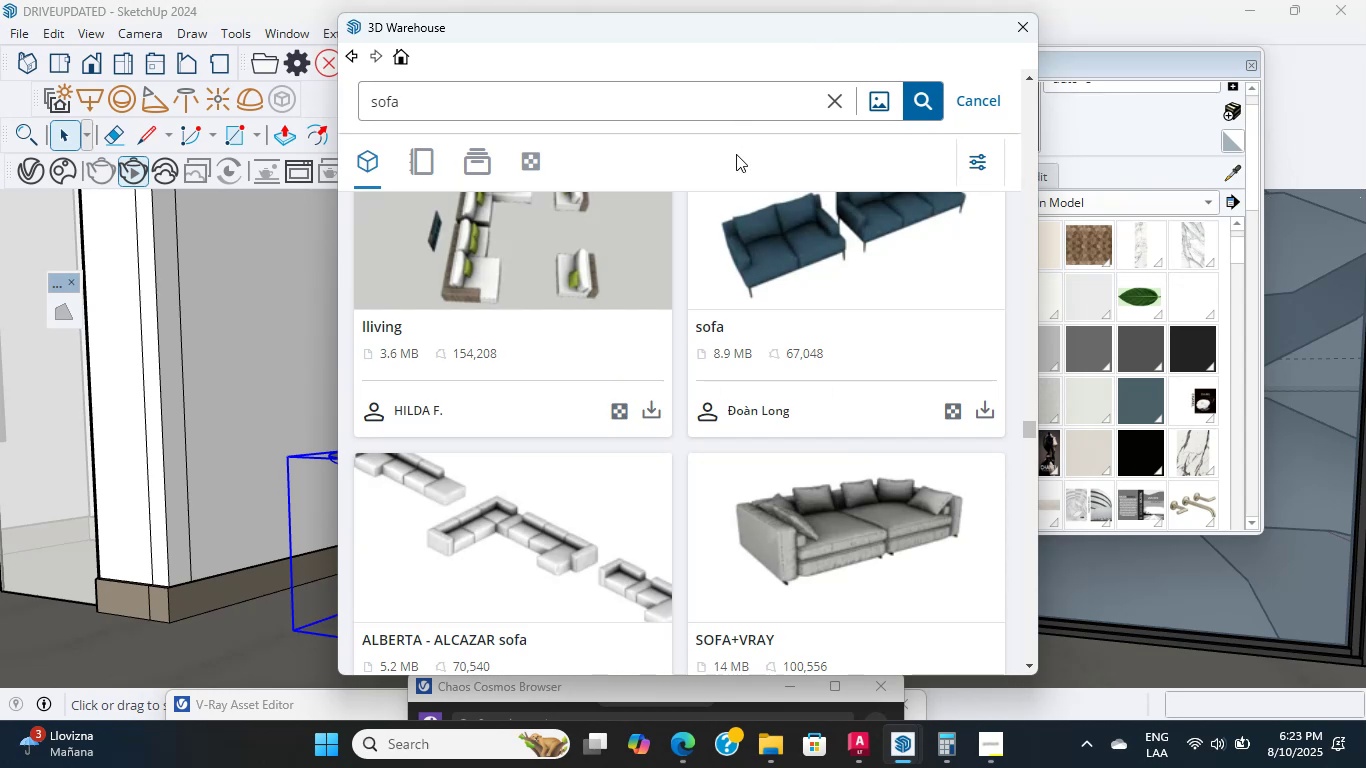 
triple_click([736, 154])
 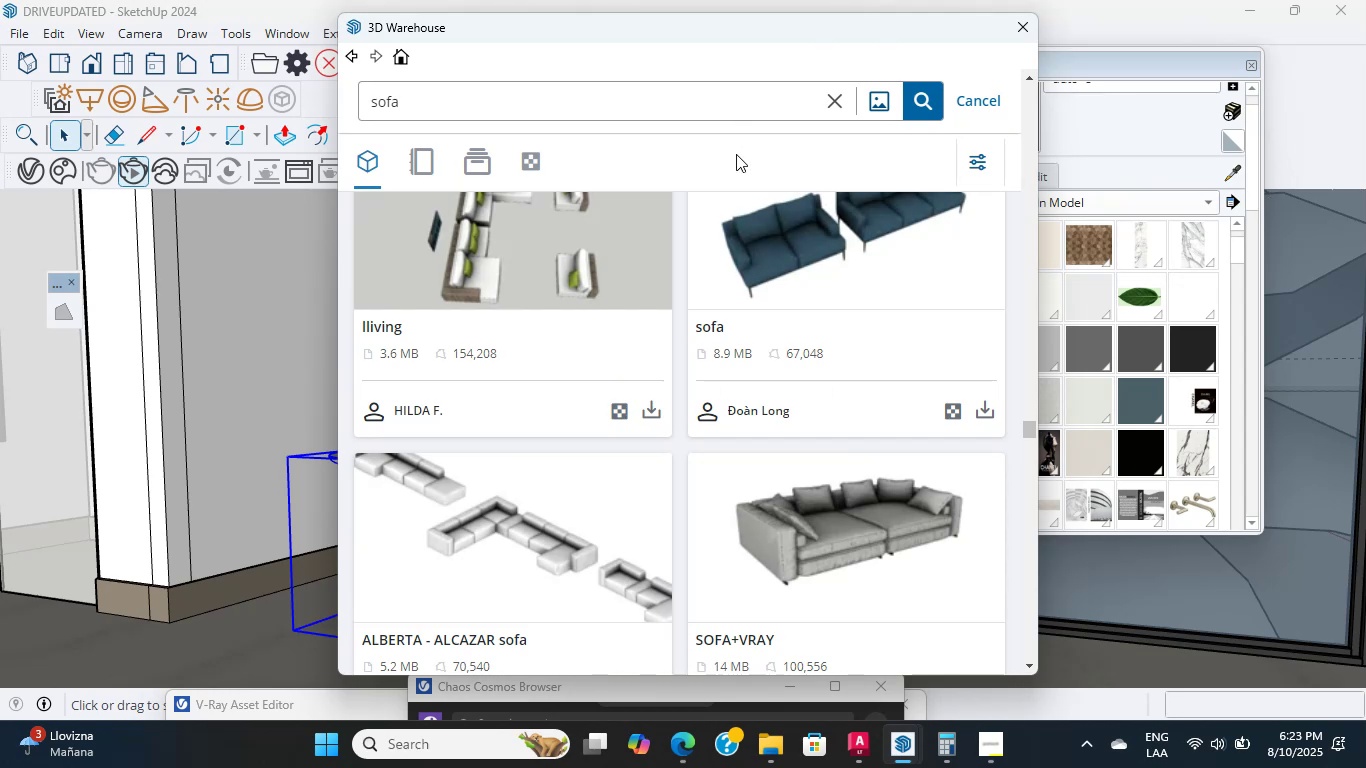 
scroll: coordinate [736, 154], scroll_direction: down, amount: 3.0
 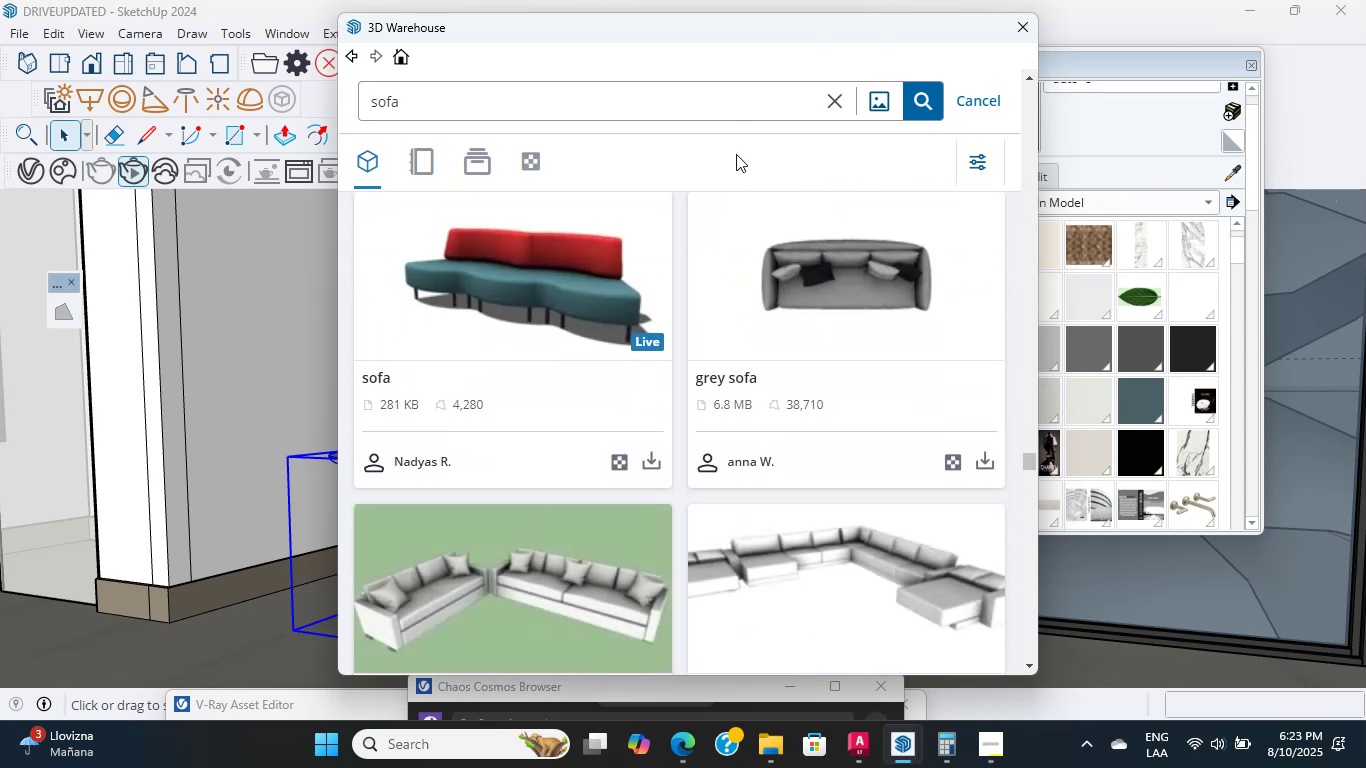 
double_click([736, 154])
 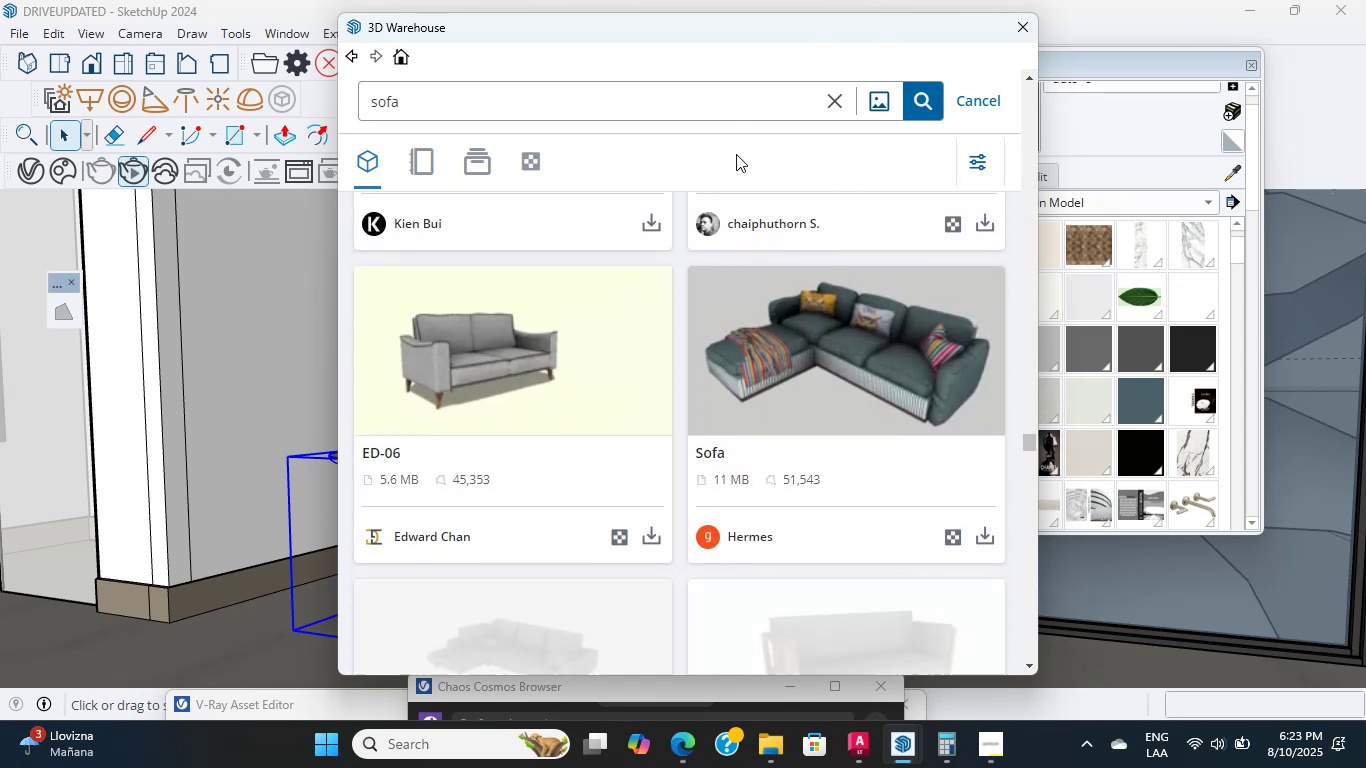 
double_click([736, 154])
 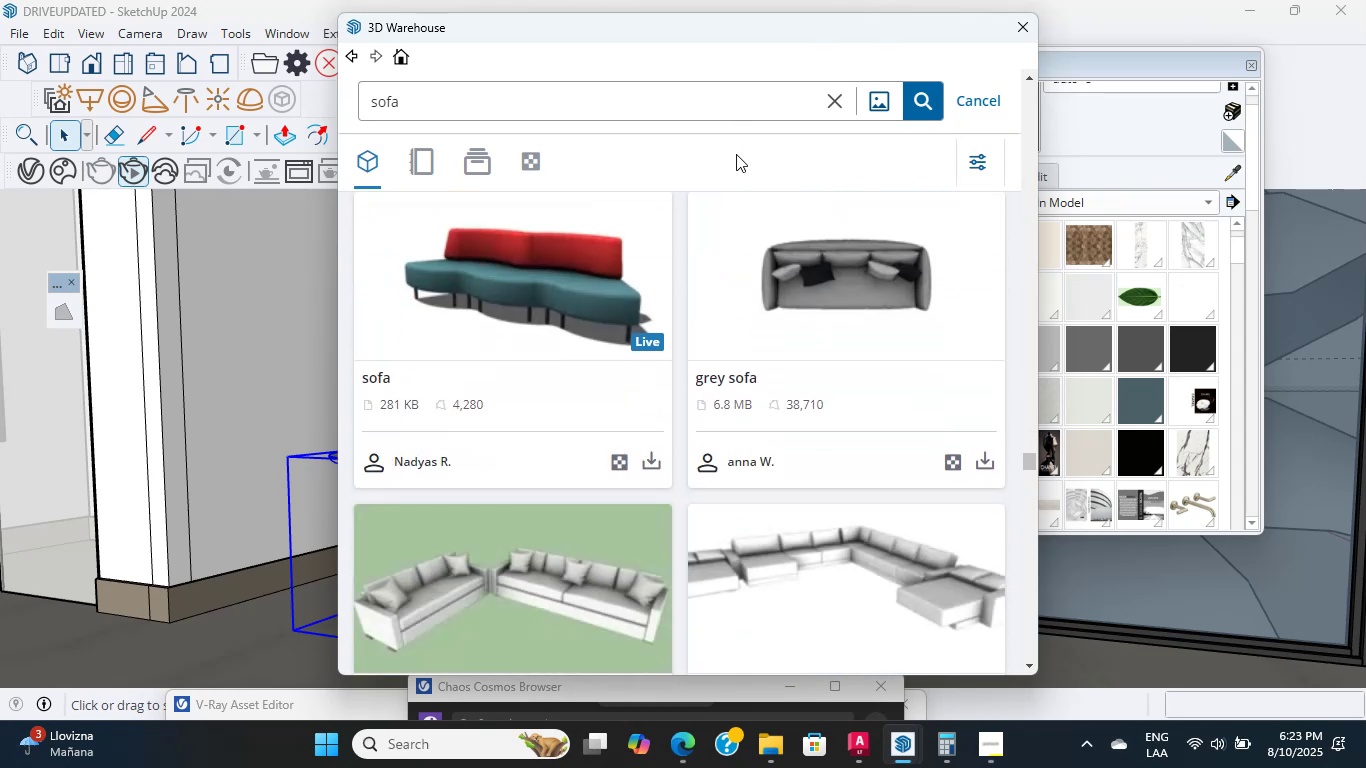 
scroll: coordinate [729, 159], scroll_direction: down, amount: 11.0
 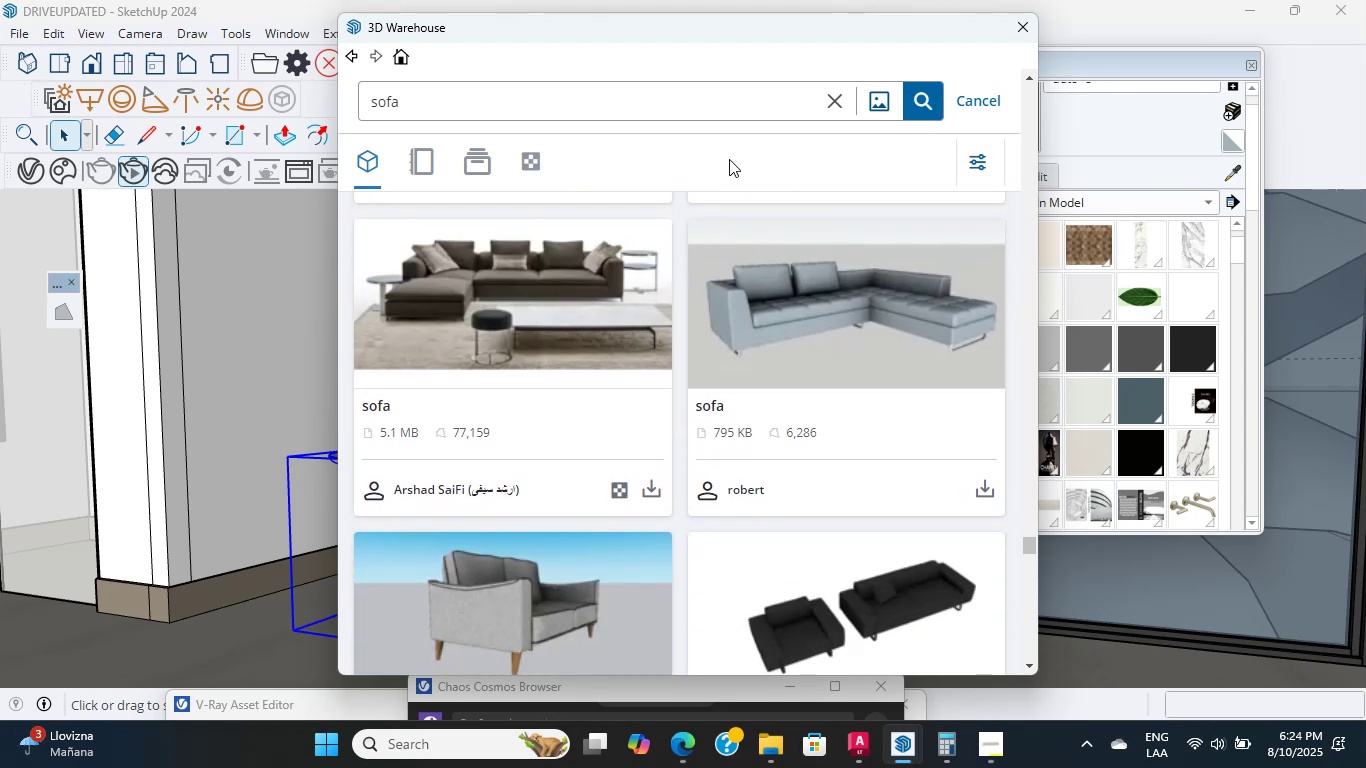 
wait(7.41)
 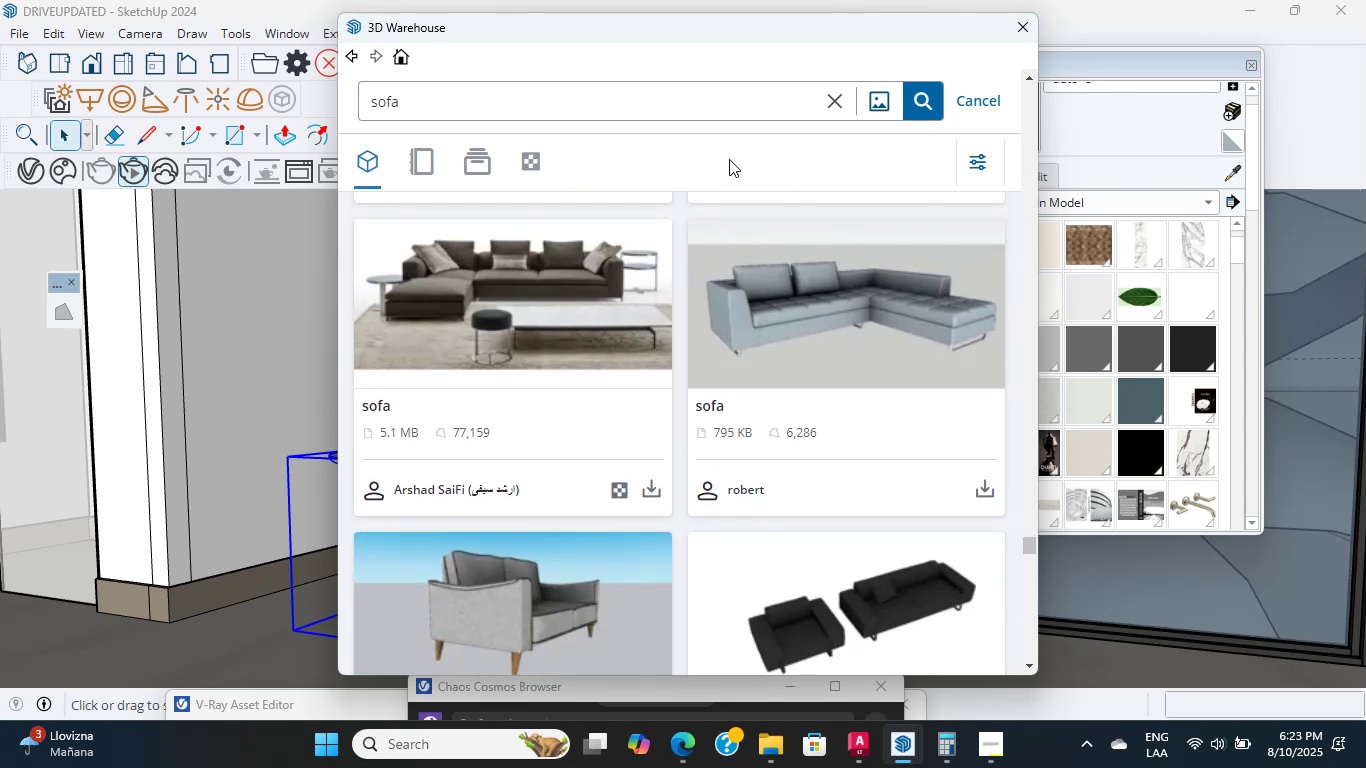 
scroll: coordinate [729, 159], scroll_direction: down, amount: 3.0
 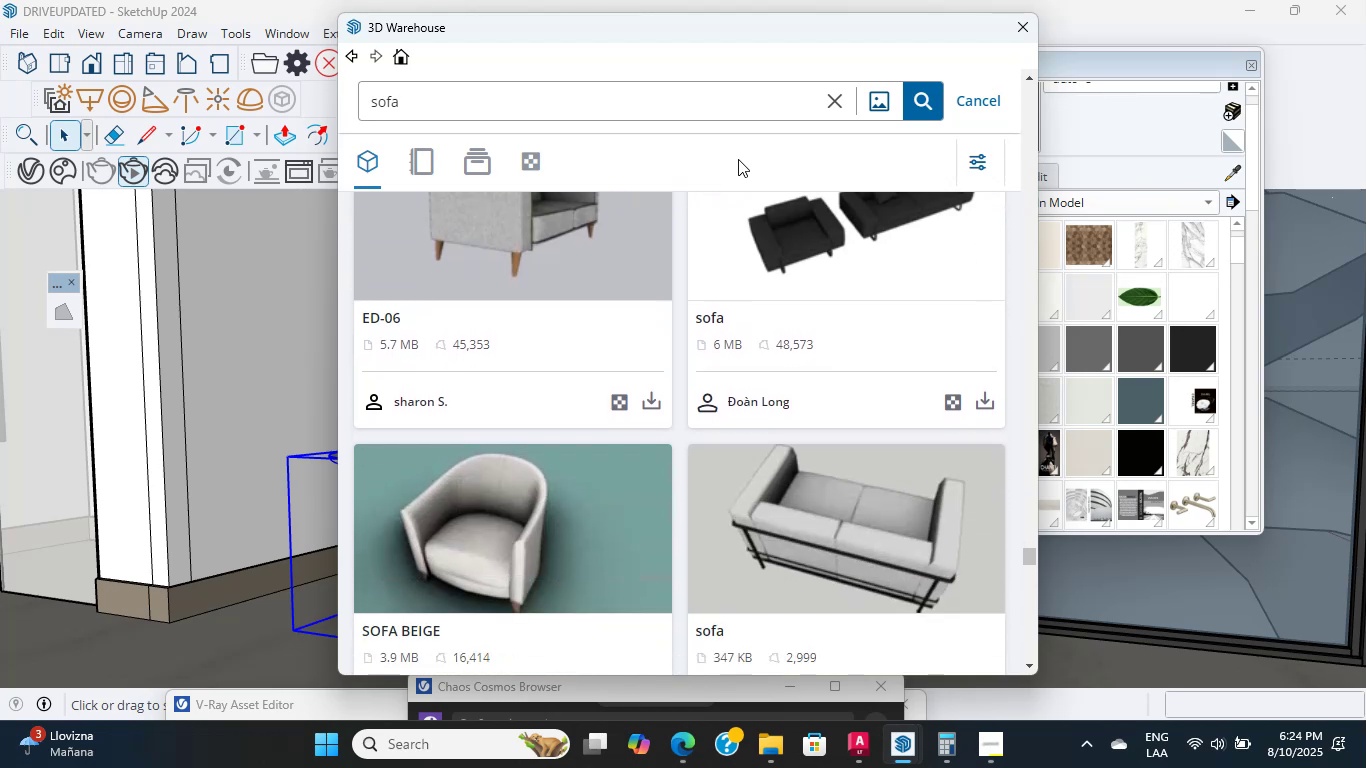 
left_click_drag(start_coordinate=[739, 159], to_coordinate=[747, 159])
 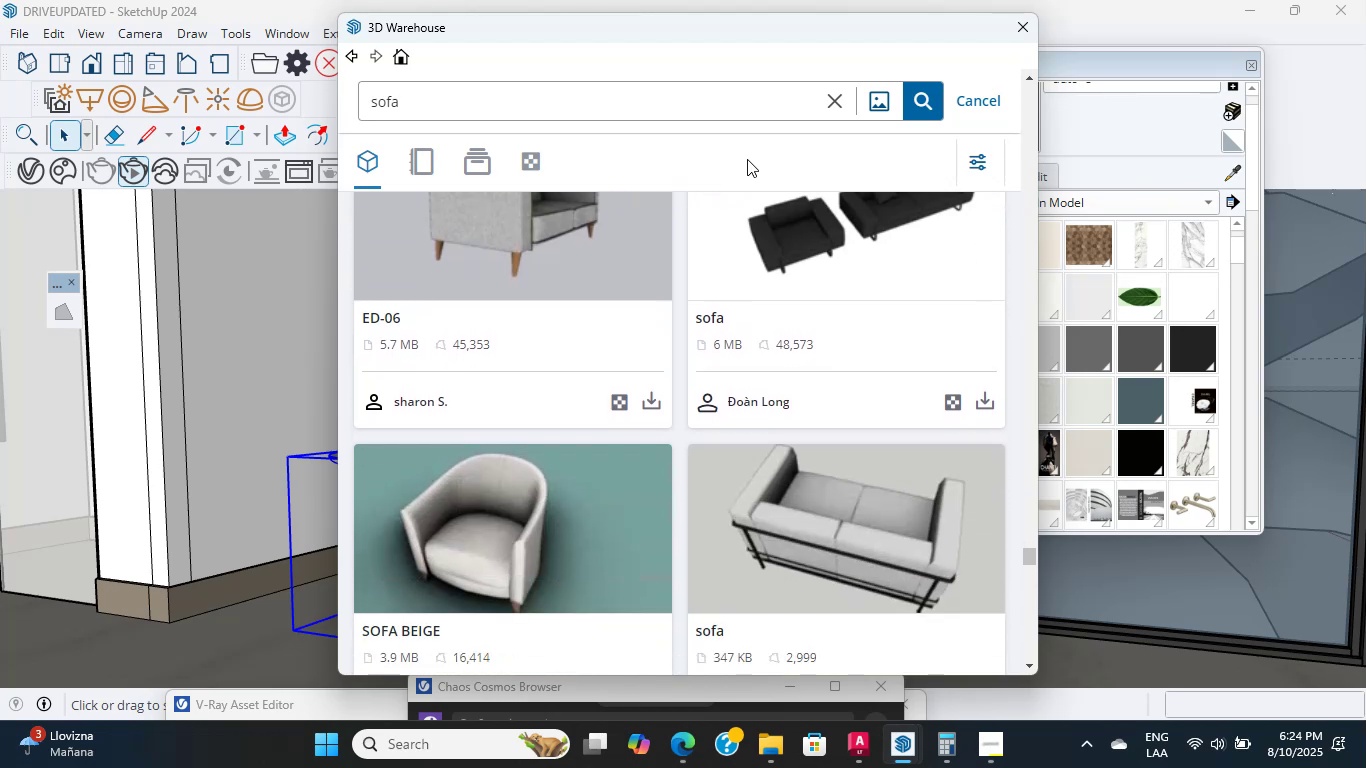 
triple_click([747, 159])
 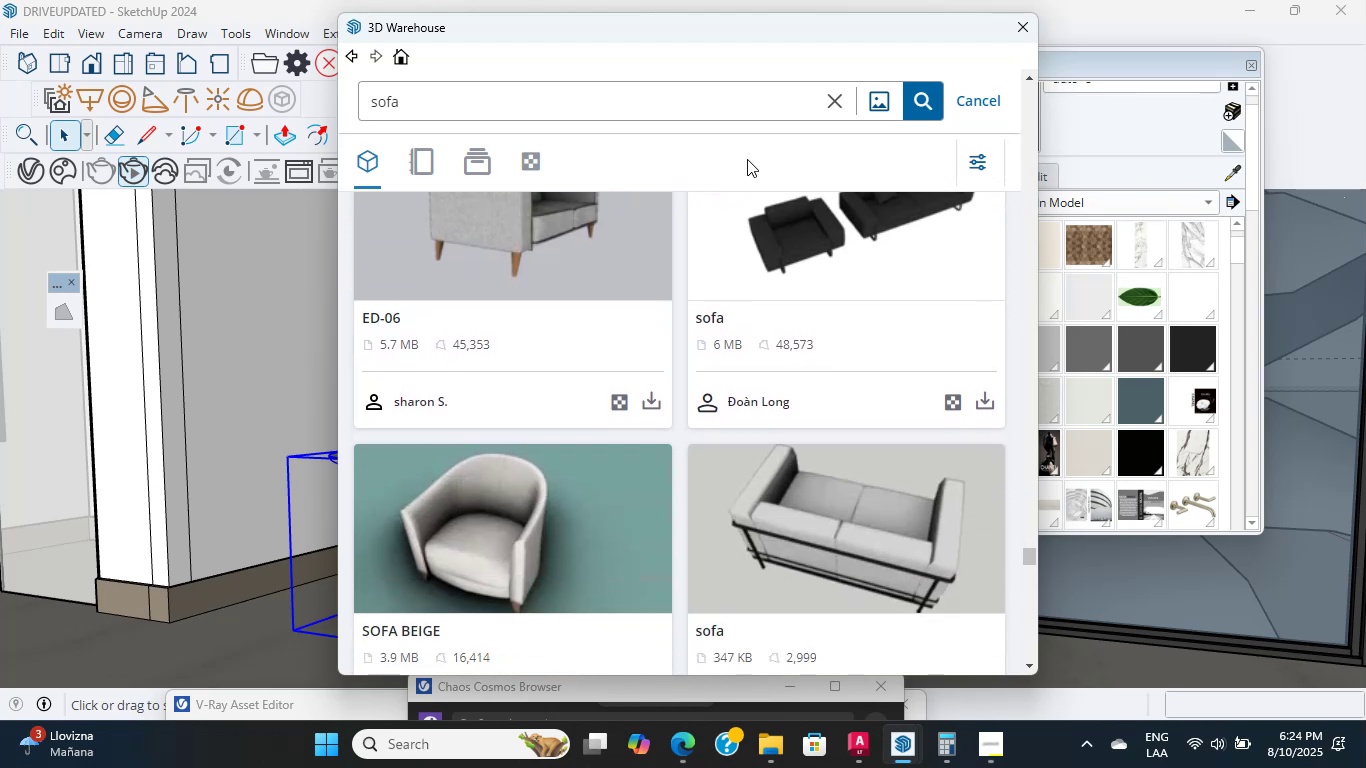 
triple_click([747, 159])
 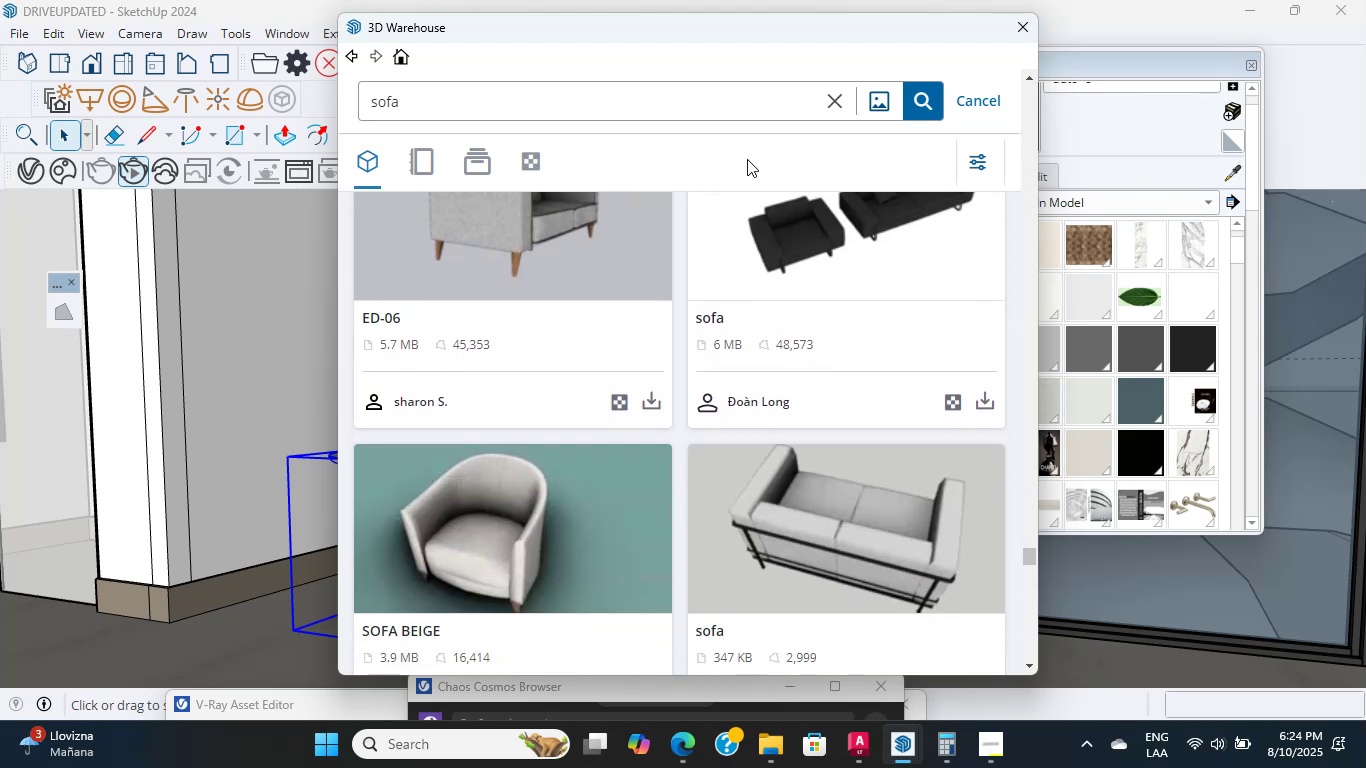 
triple_click([747, 159])
 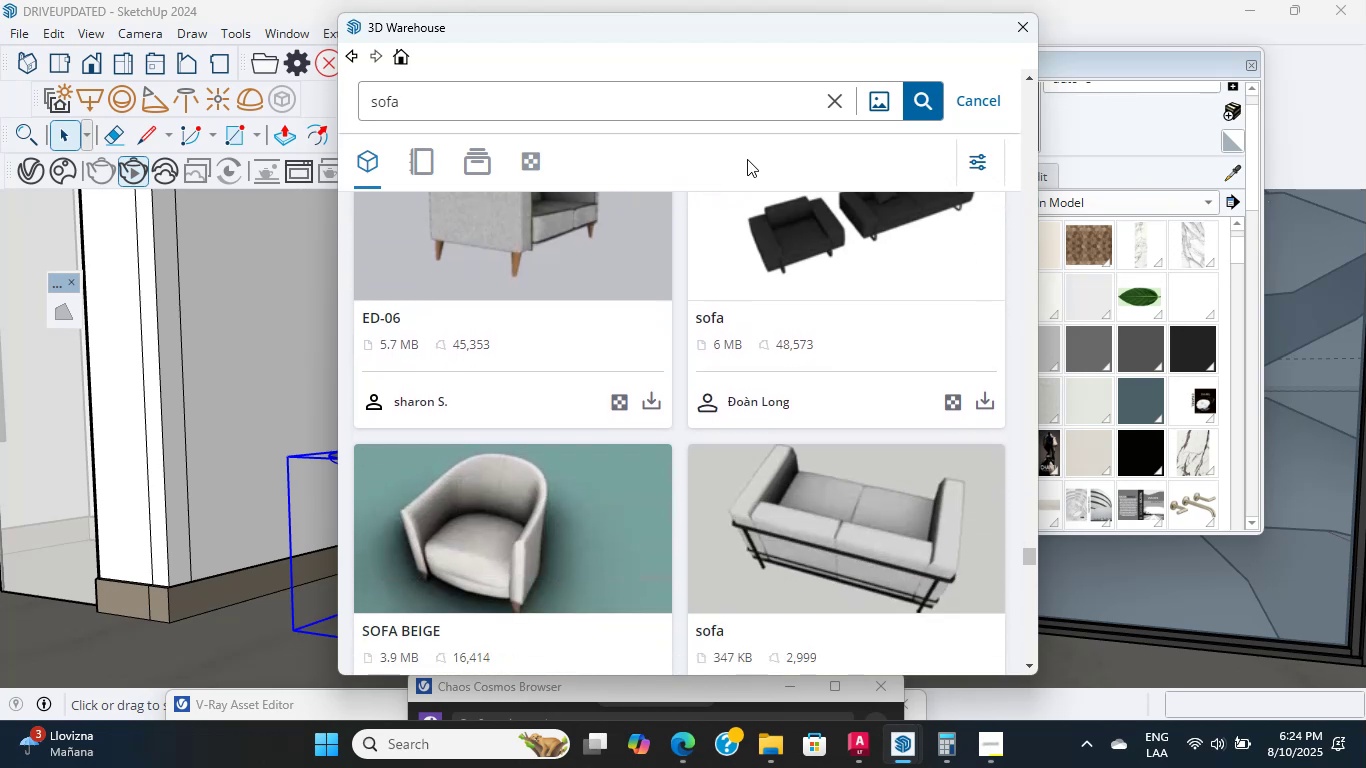 
triple_click([747, 159])
 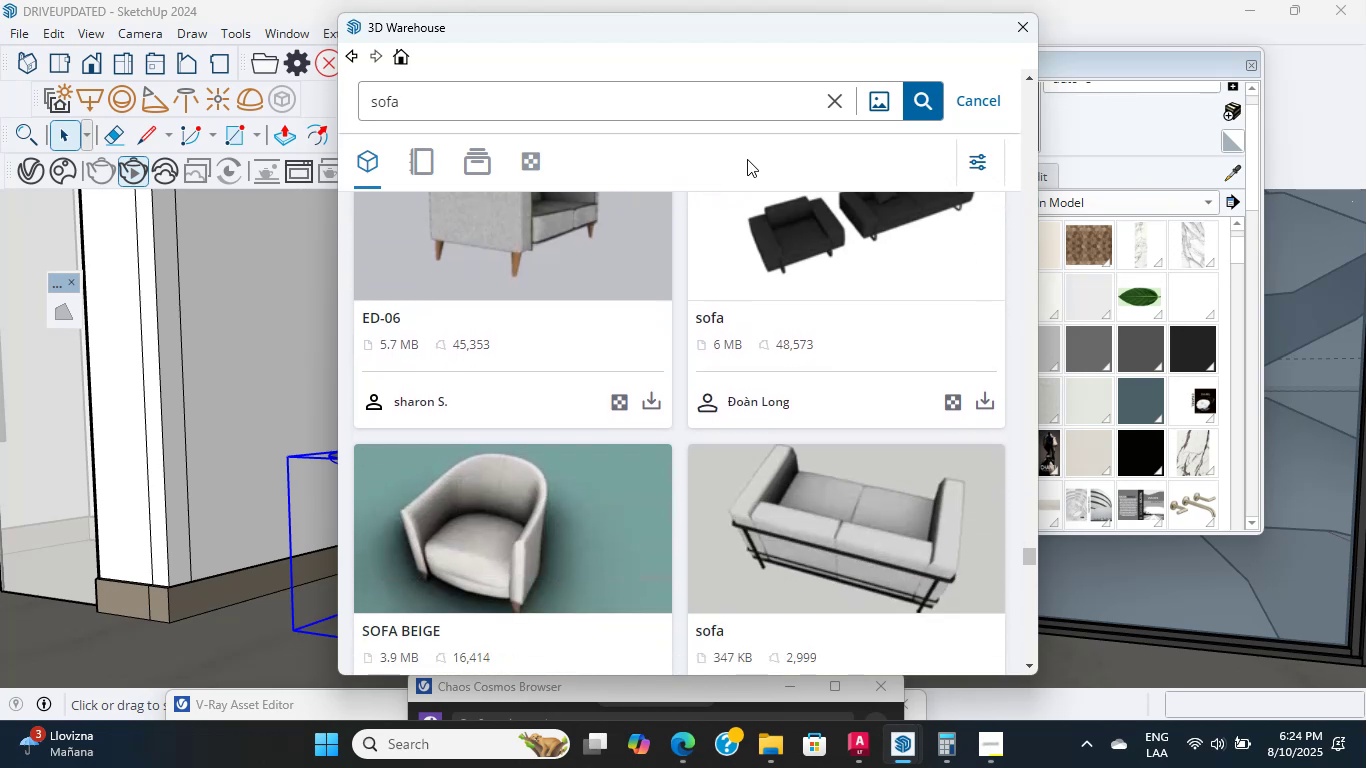 
triple_click([747, 159])
 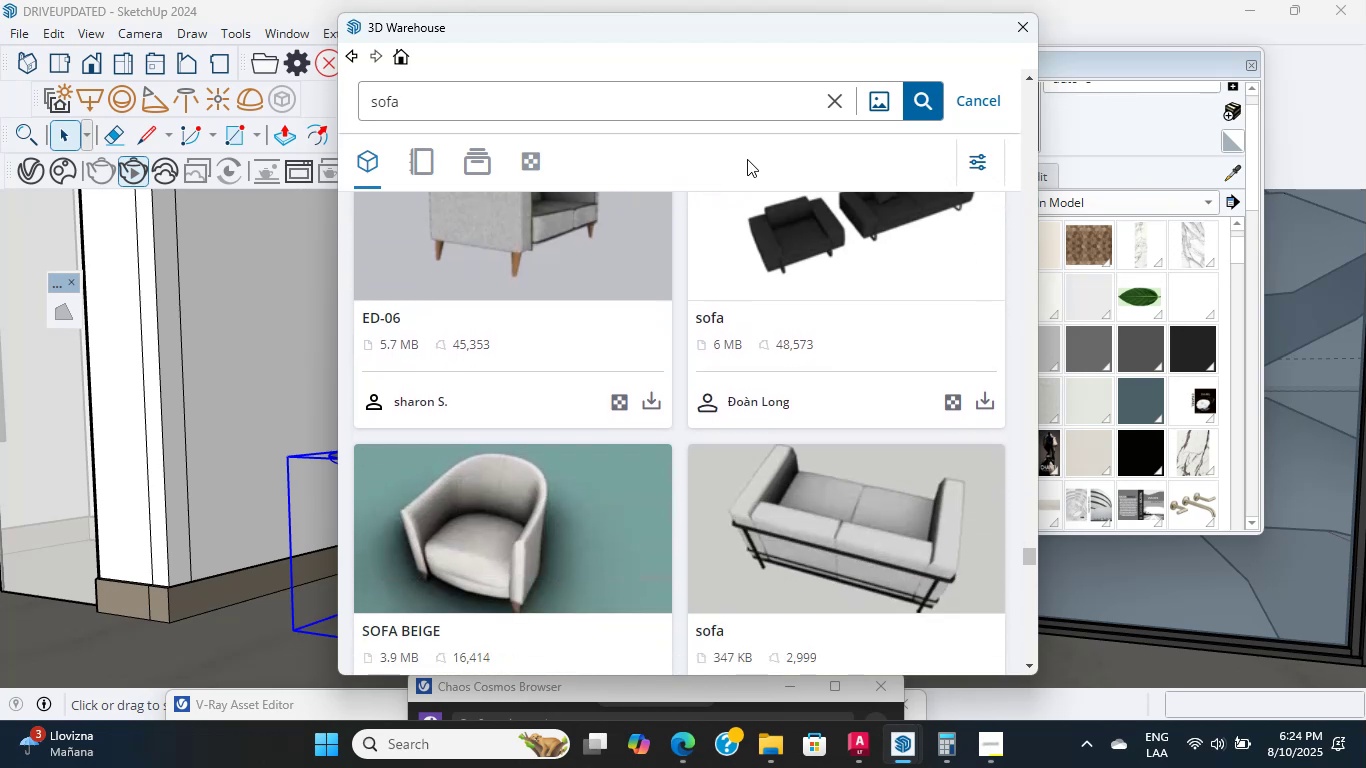 
triple_click([747, 159])
 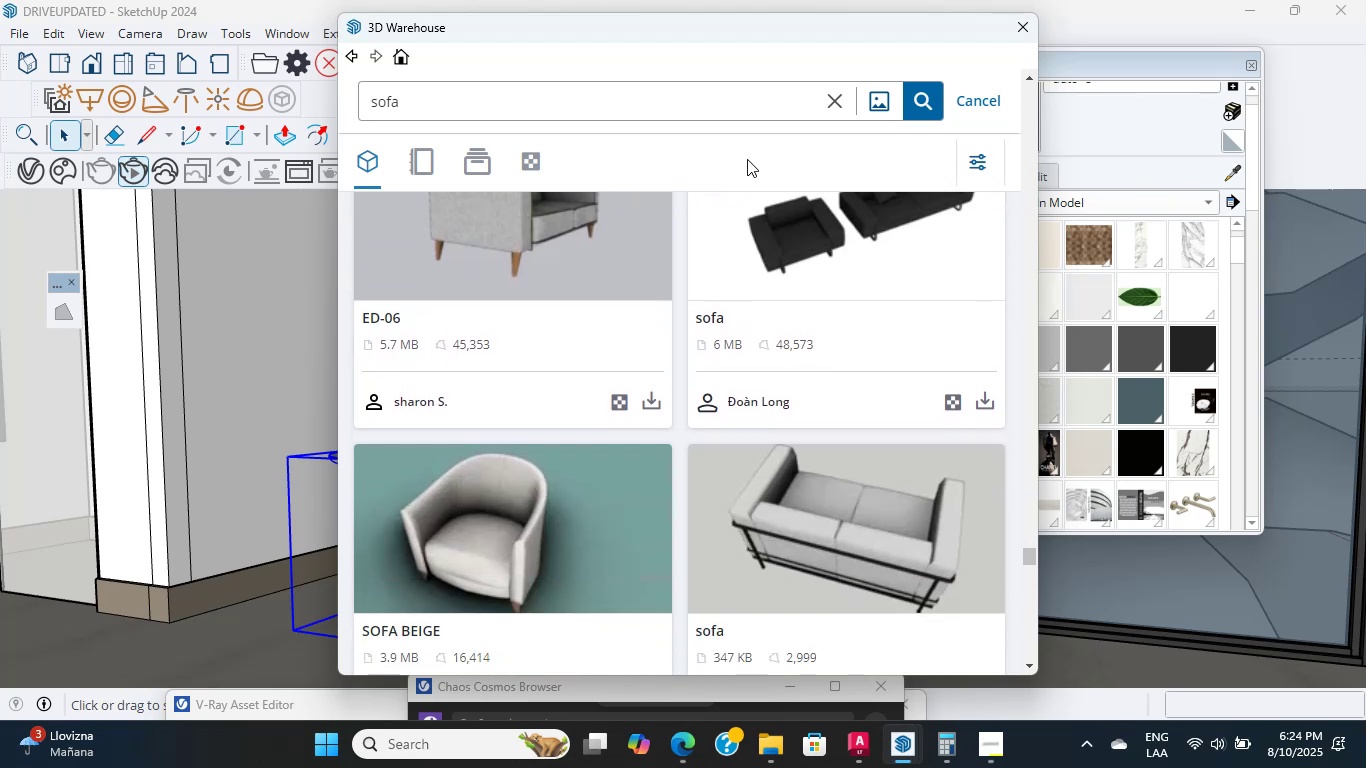 
triple_click([747, 159])
 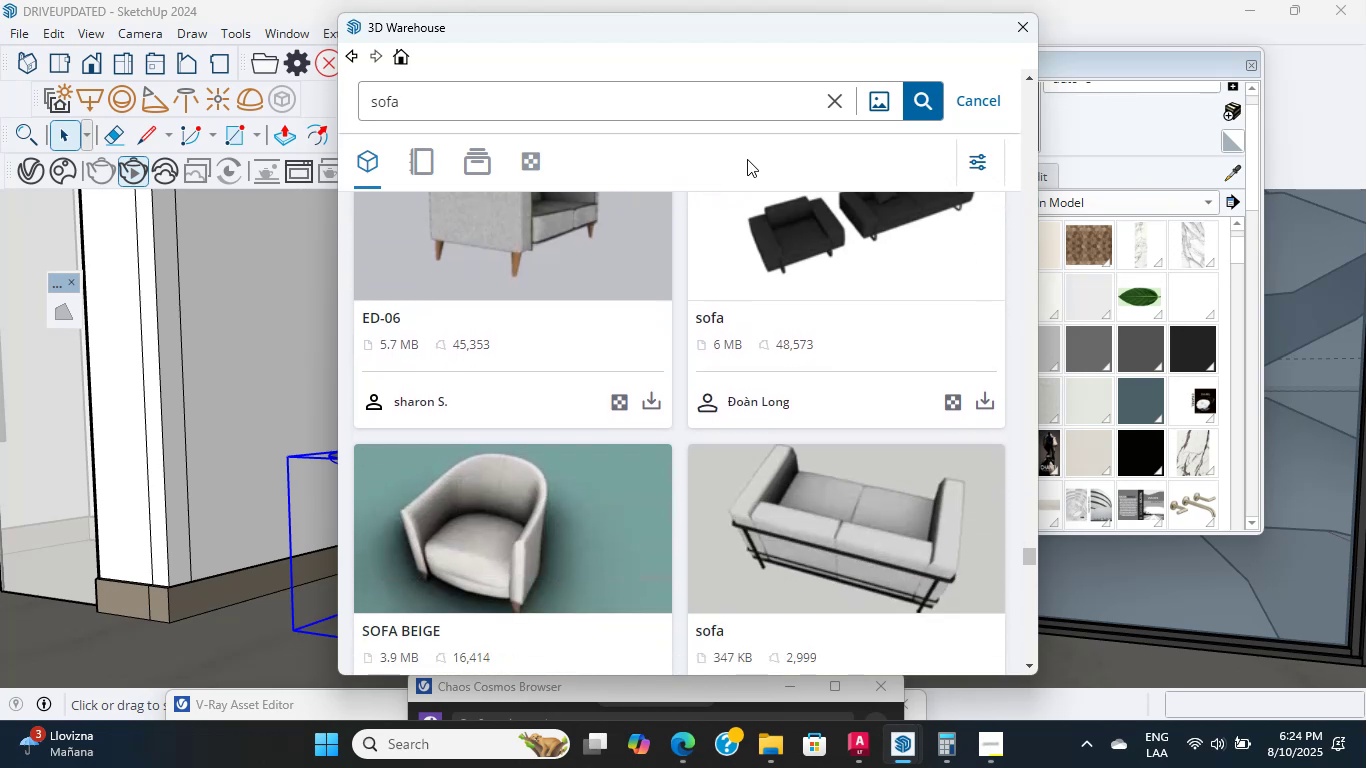 
triple_click([747, 159])
 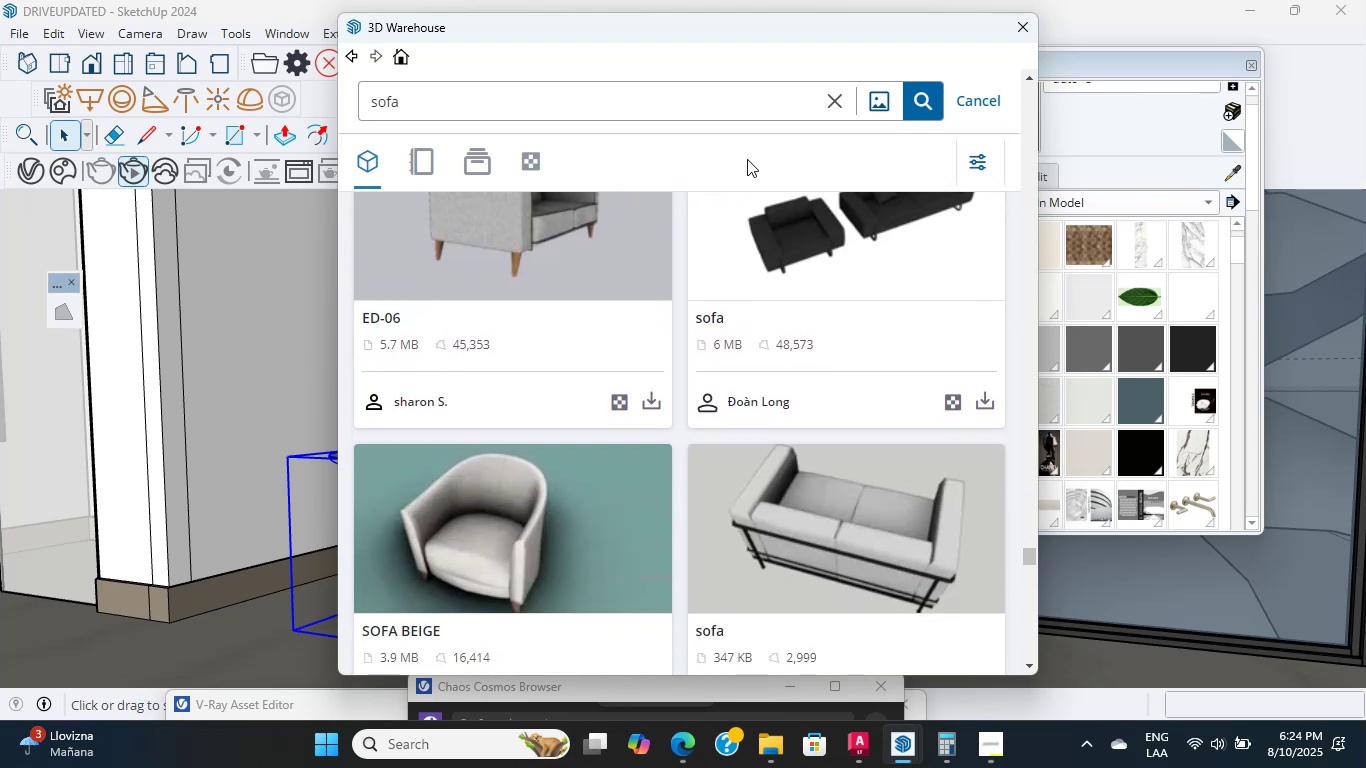 
triple_click([747, 159])
 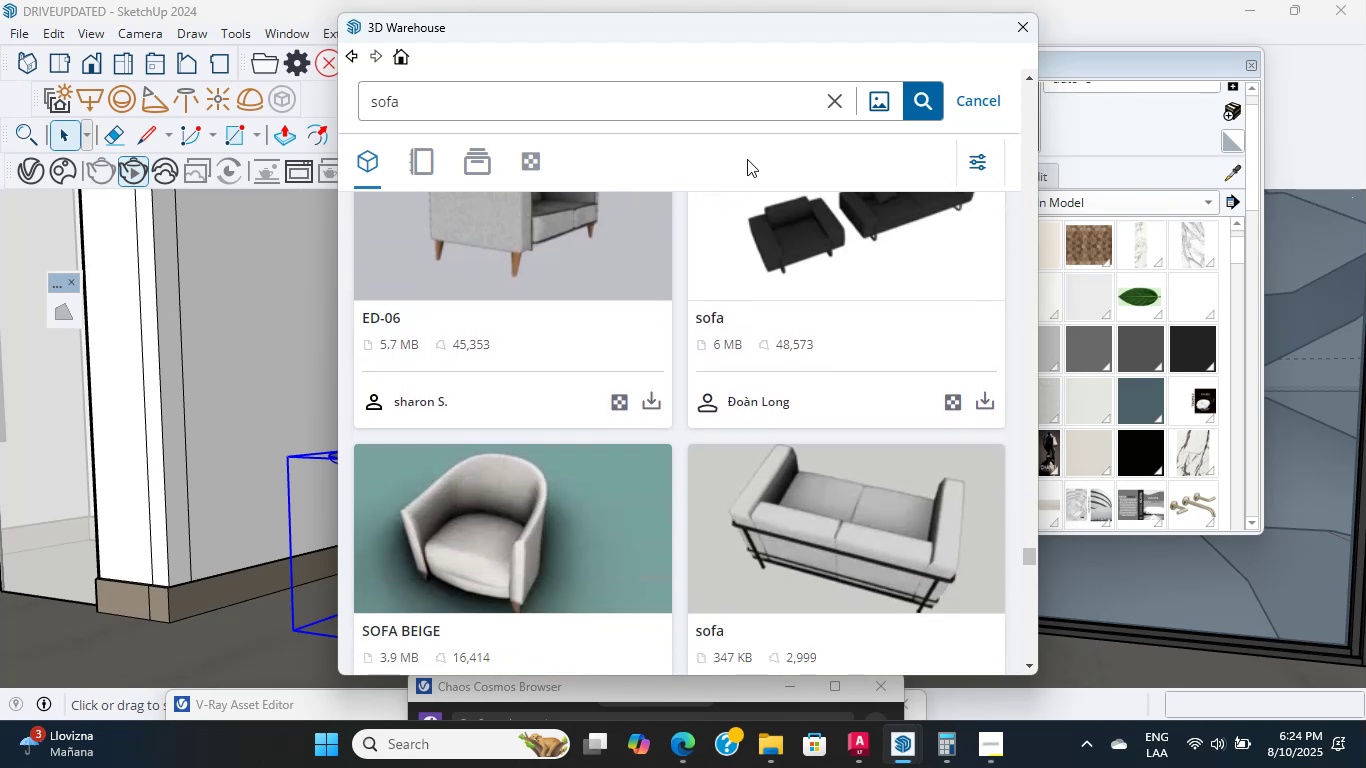 
triple_click([747, 159])
 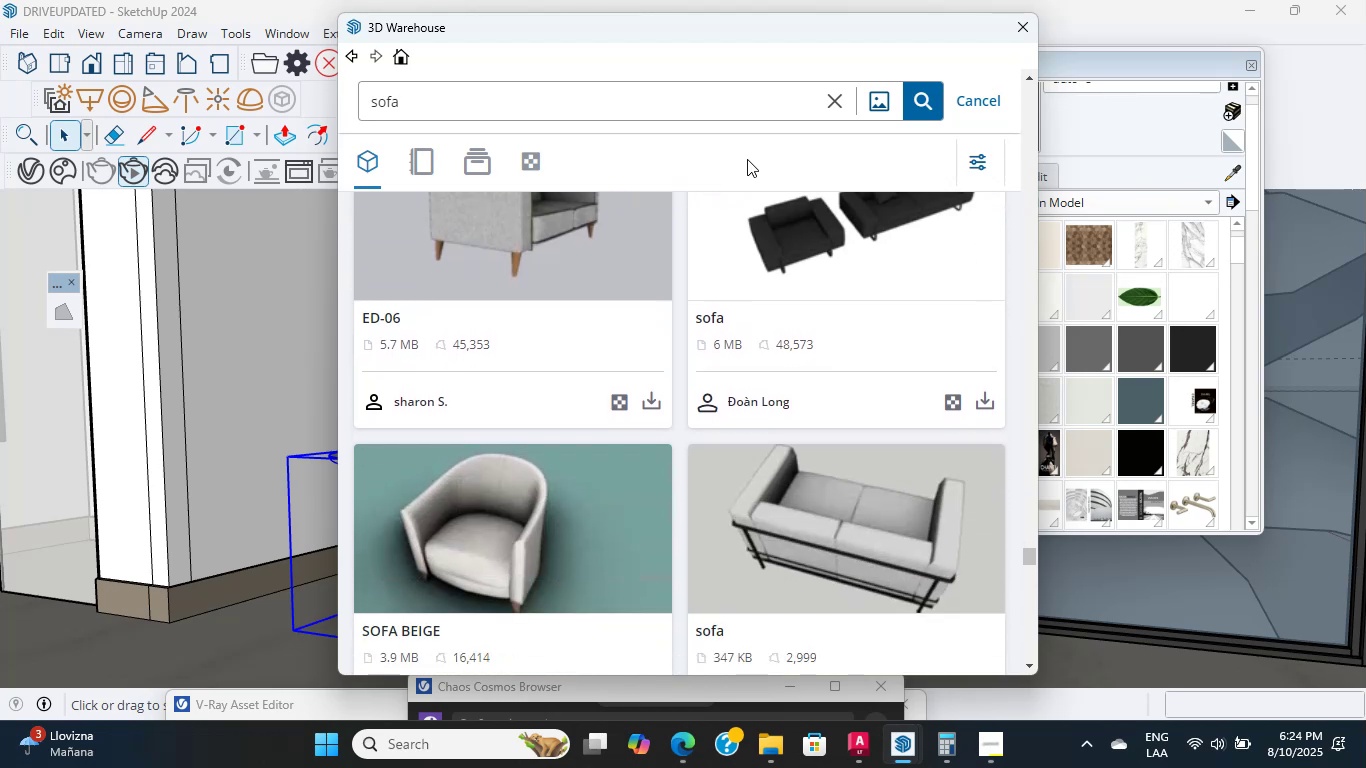 
triple_click([747, 159])
 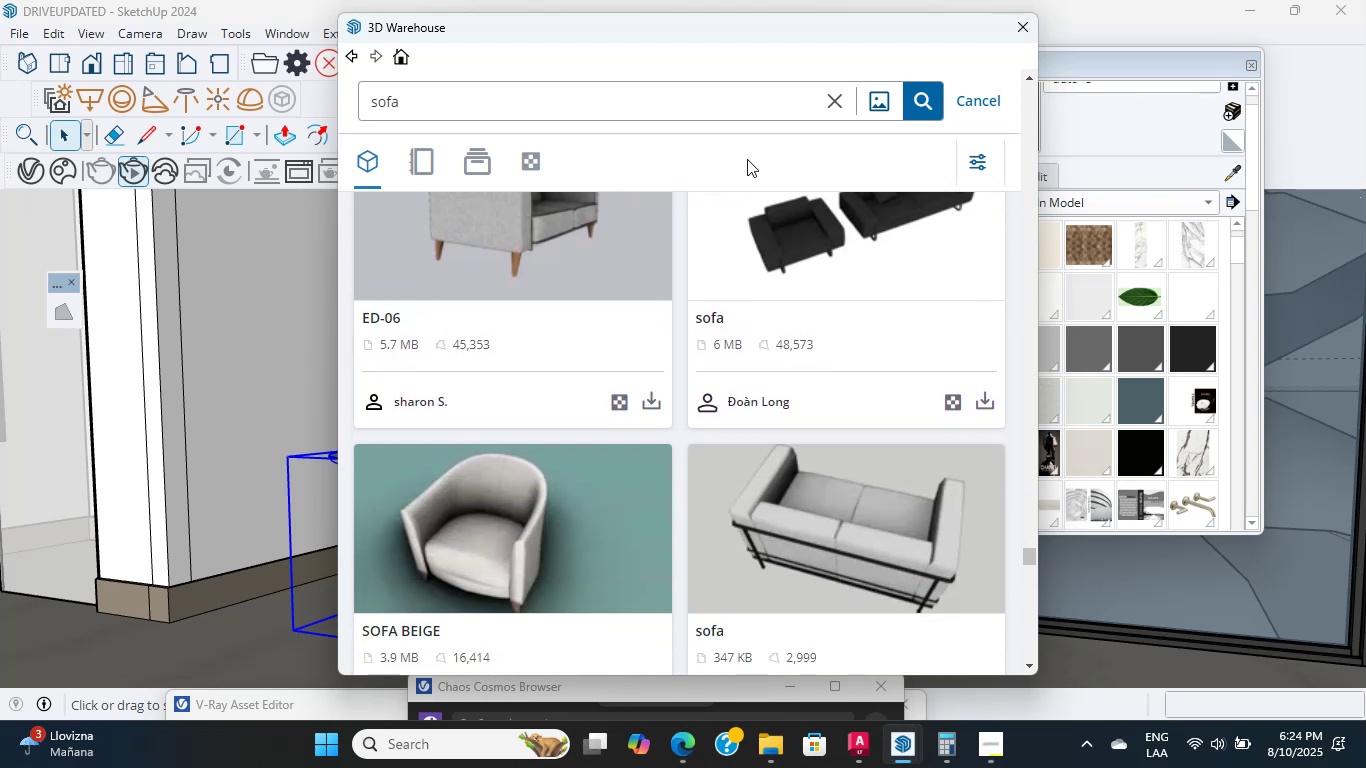 
triple_click([747, 159])
 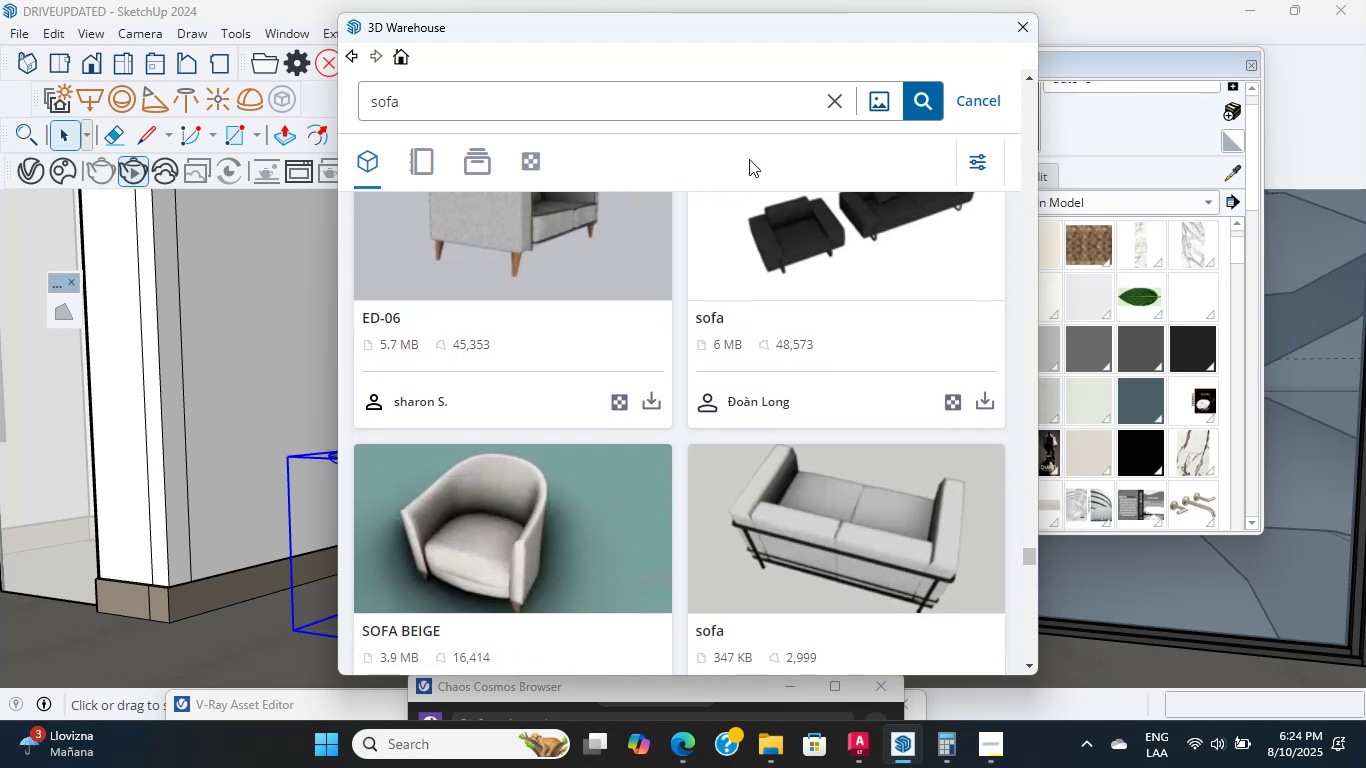 
triple_click([749, 159])
 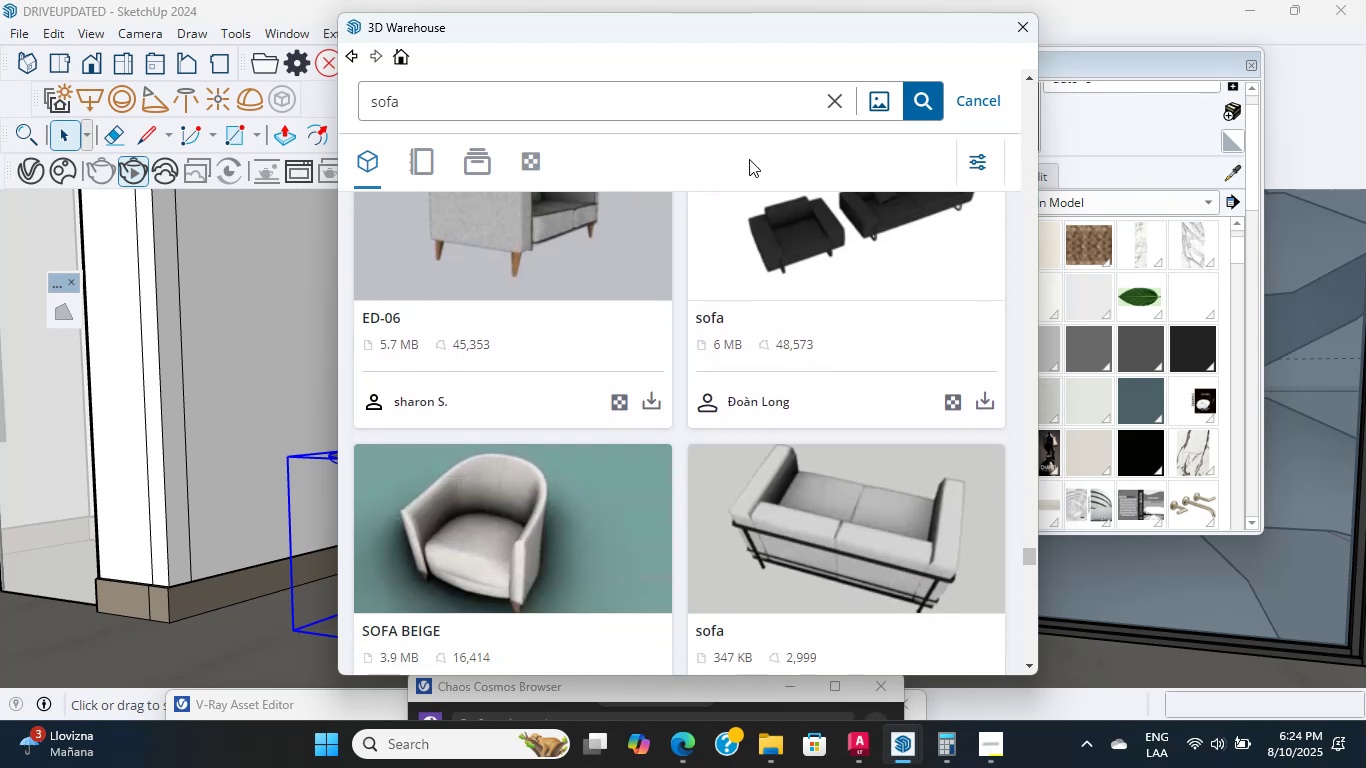 
triple_click([749, 159])
 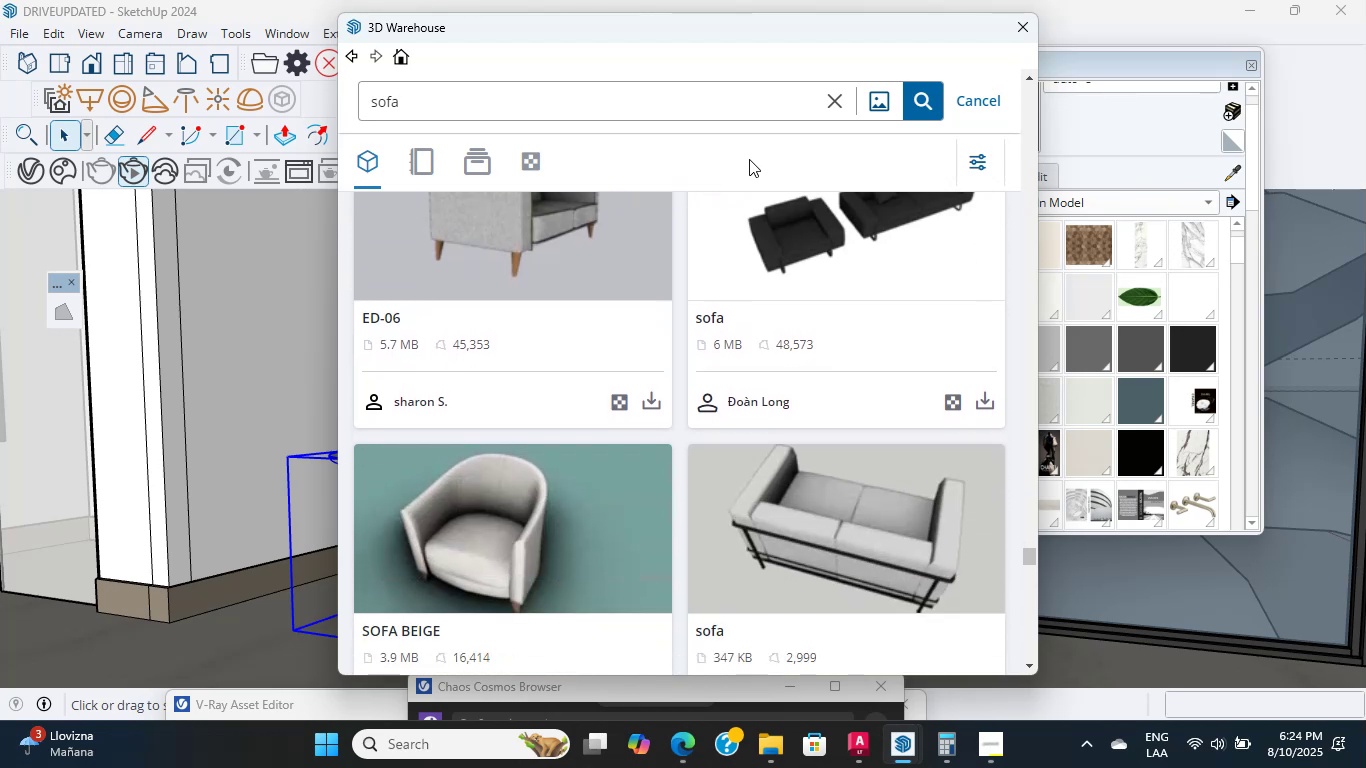 
triple_click([749, 159])
 